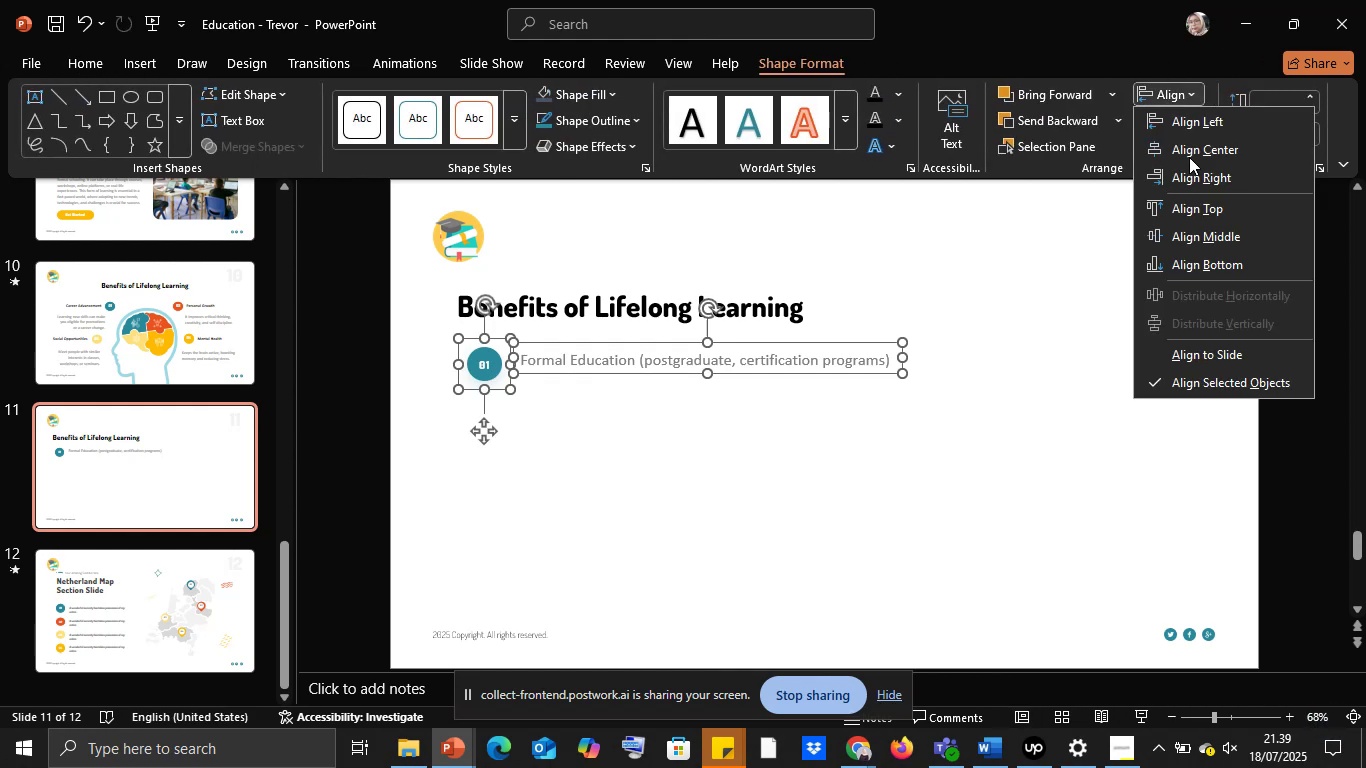 
left_click([1188, 239])
 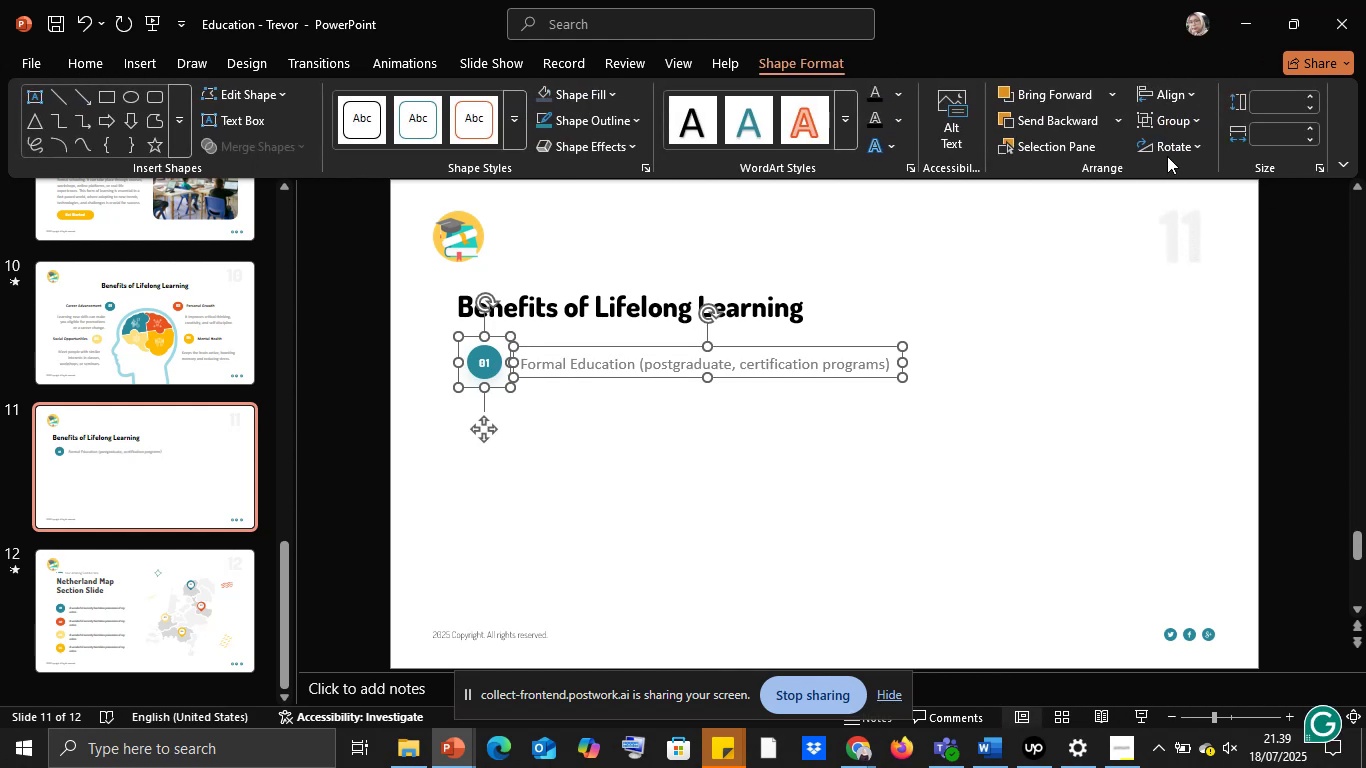 
left_click([1165, 124])
 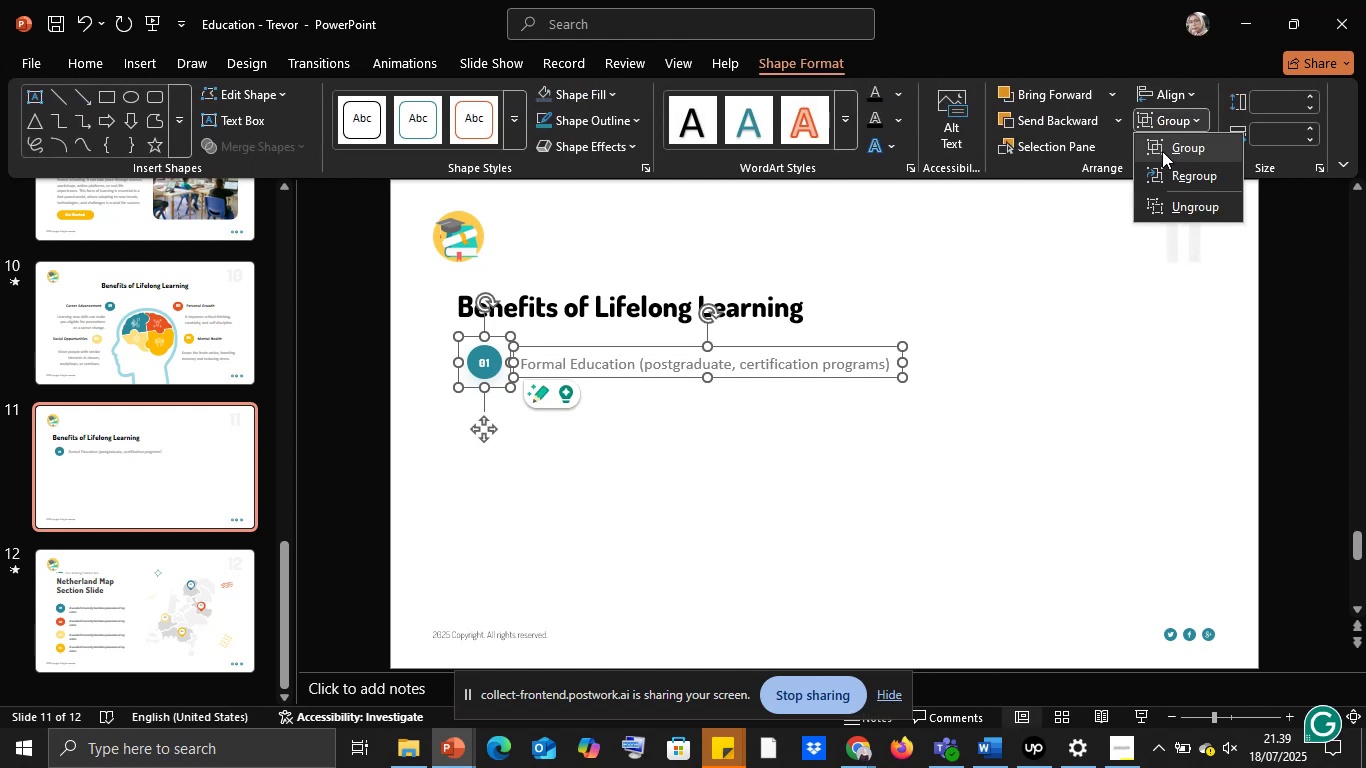 
double_click([1162, 149])
 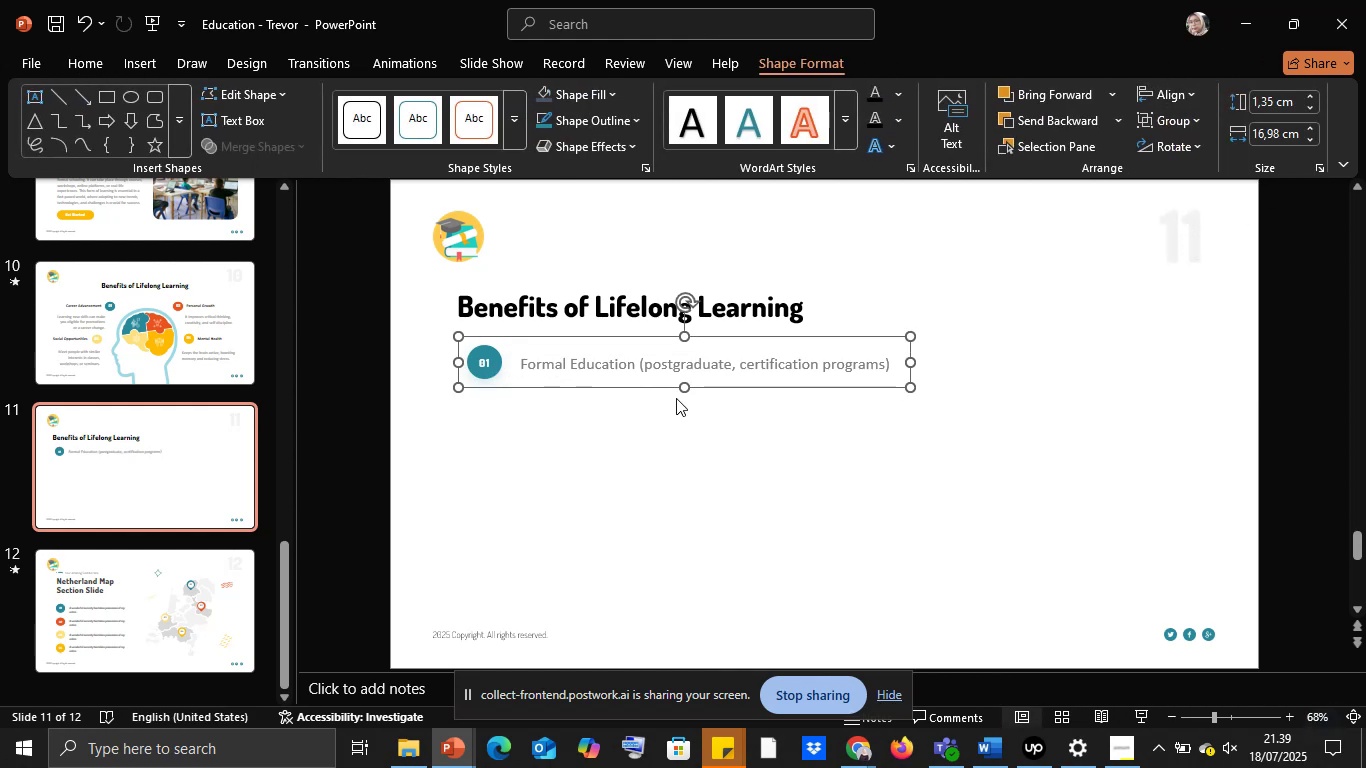 
hold_key(key=ControlLeft, duration=1.93)
 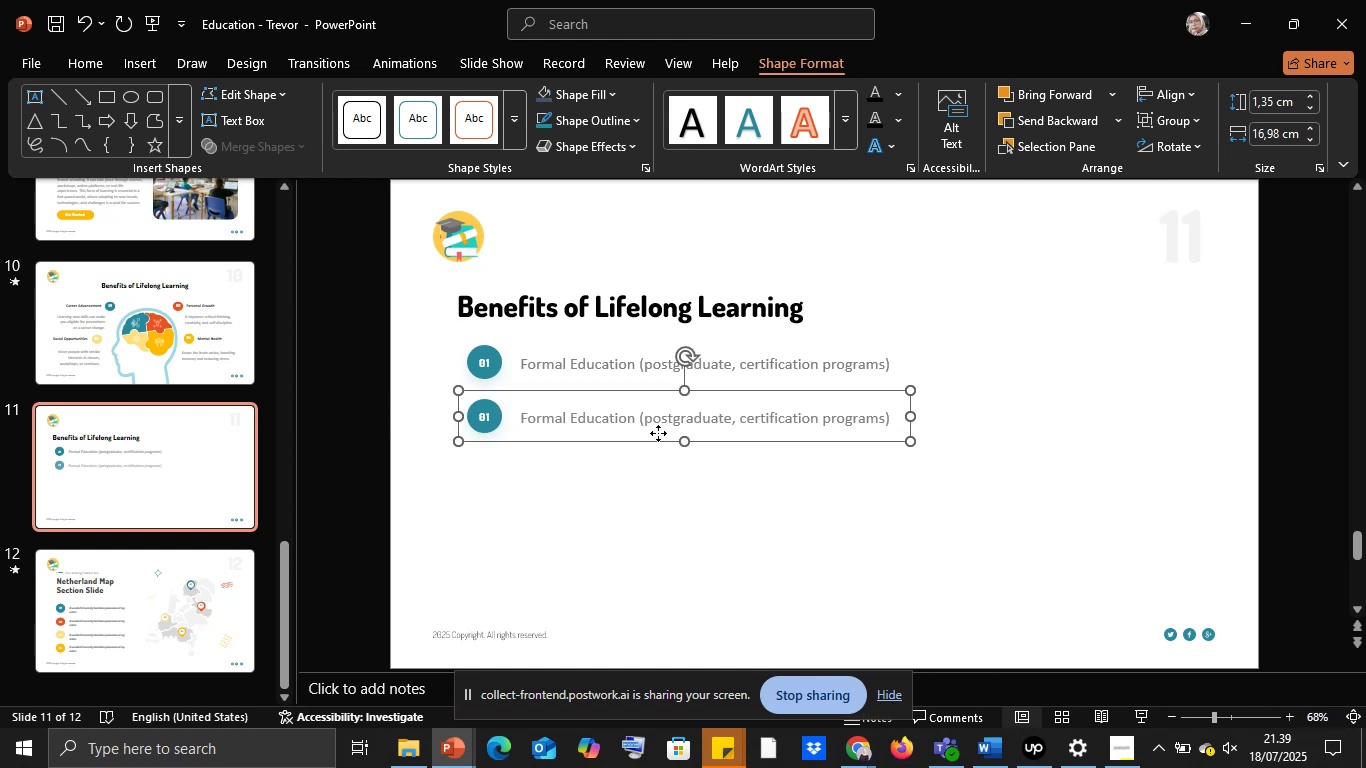 
hold_key(key=ShiftLeft, duration=1.51)
 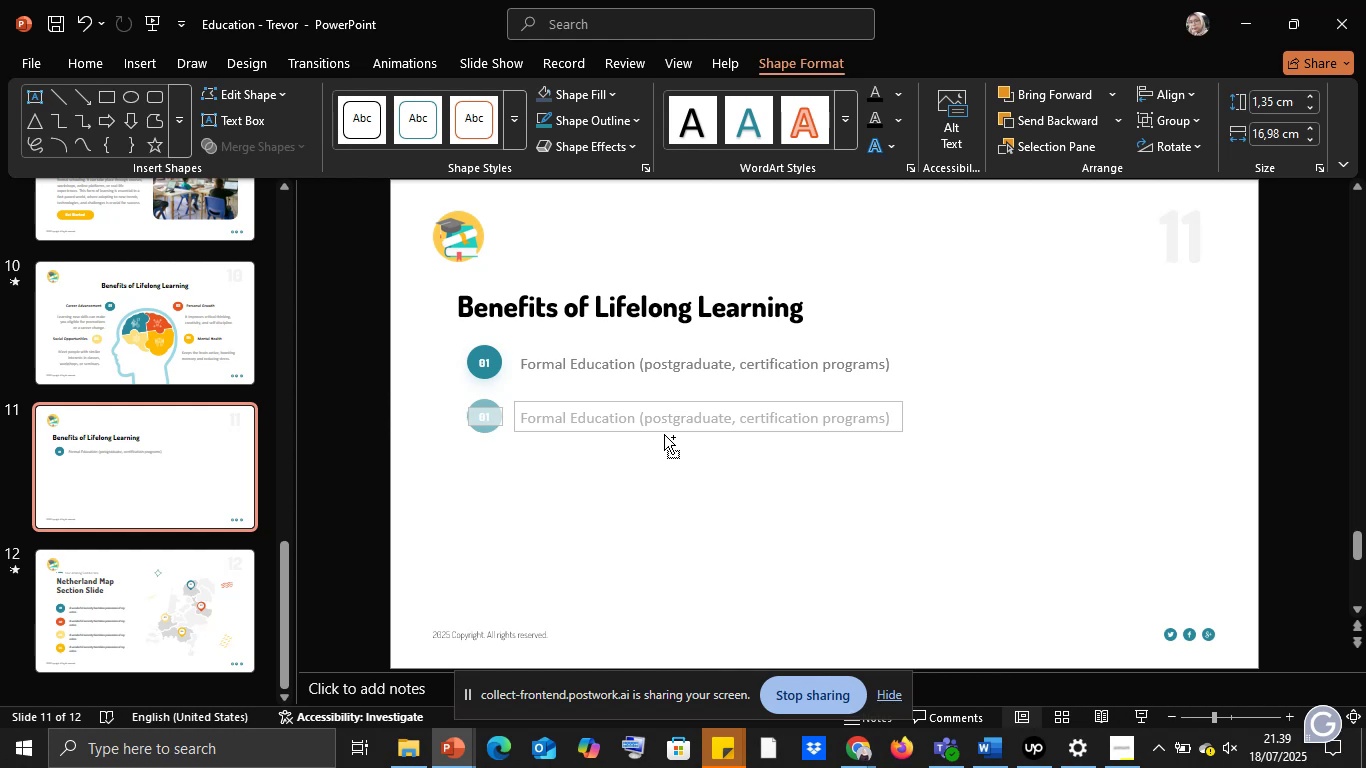 
key(Control+Shift+ShiftLeft)
 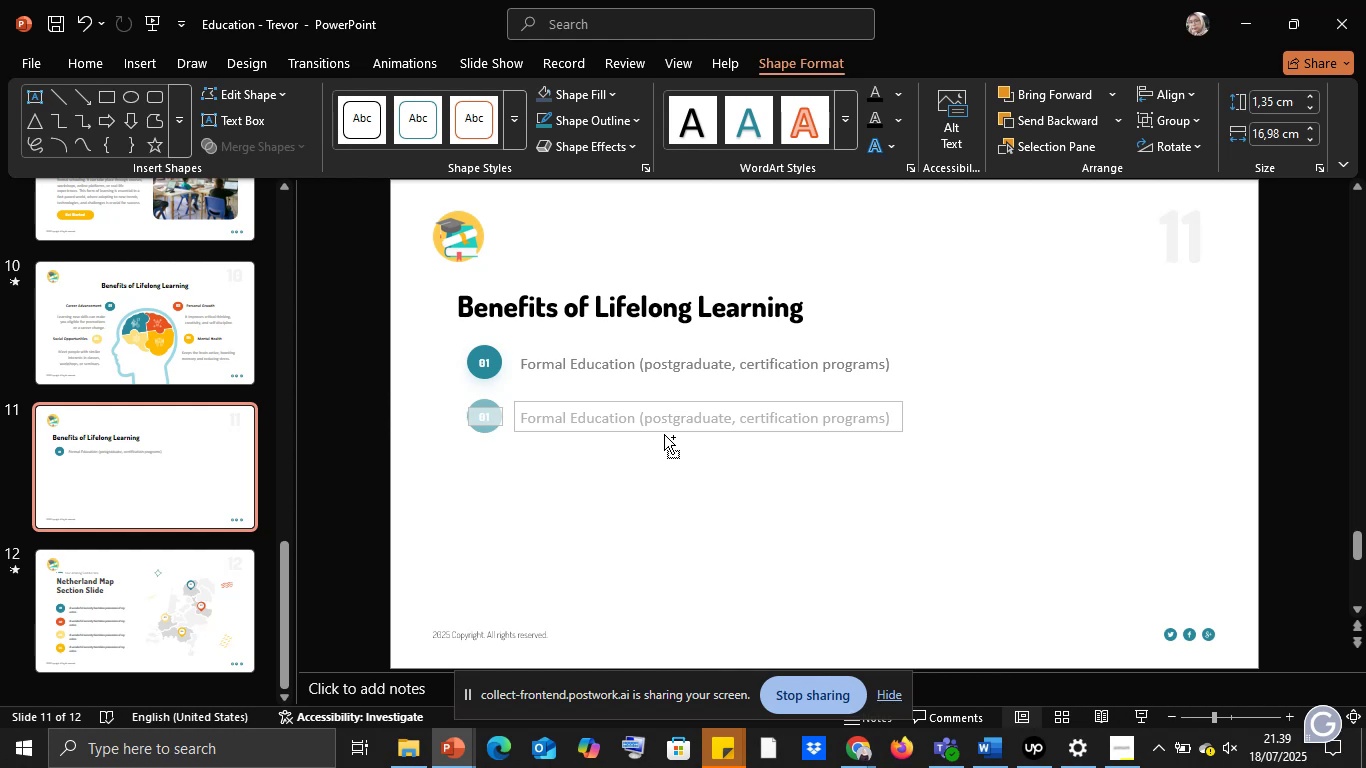 
key(Control+Shift+ShiftLeft)
 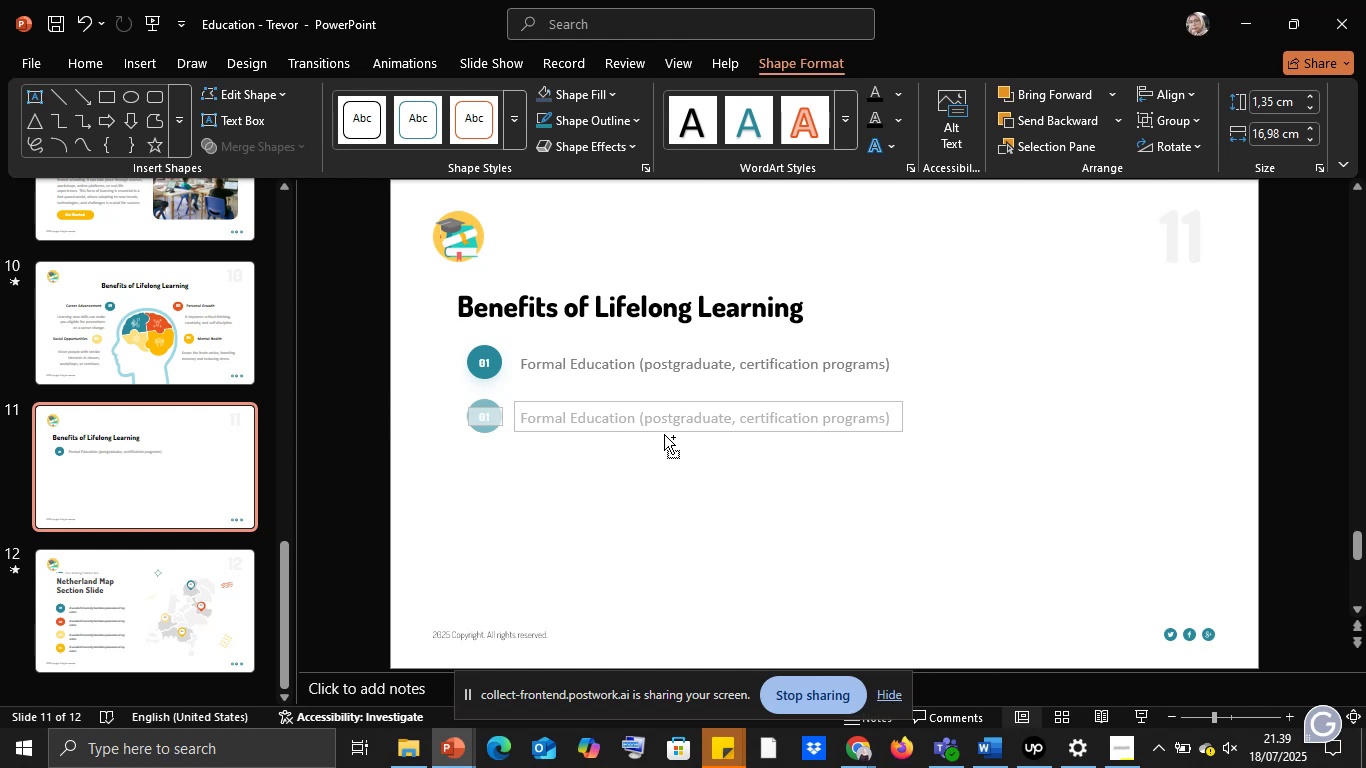 
key(Control+Shift+ShiftLeft)
 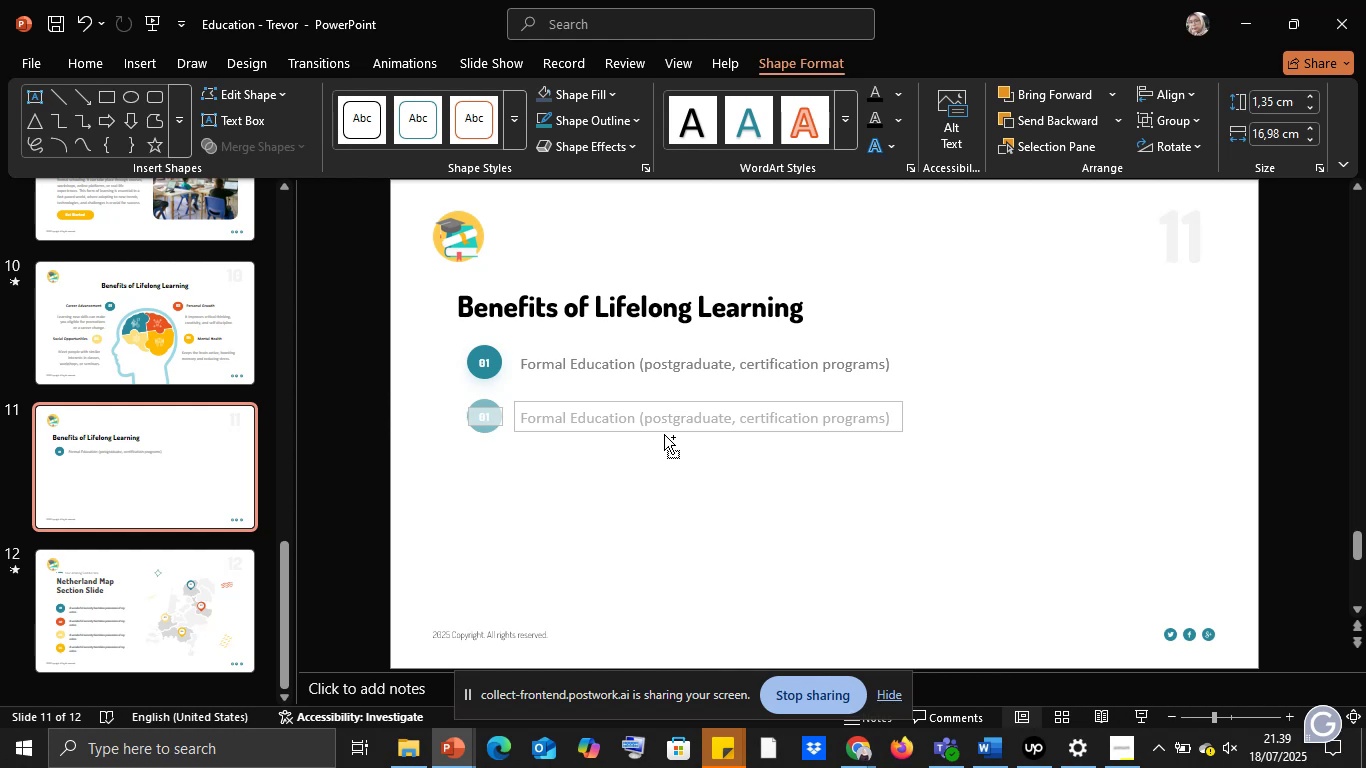 
key(Control+Shift+ShiftLeft)
 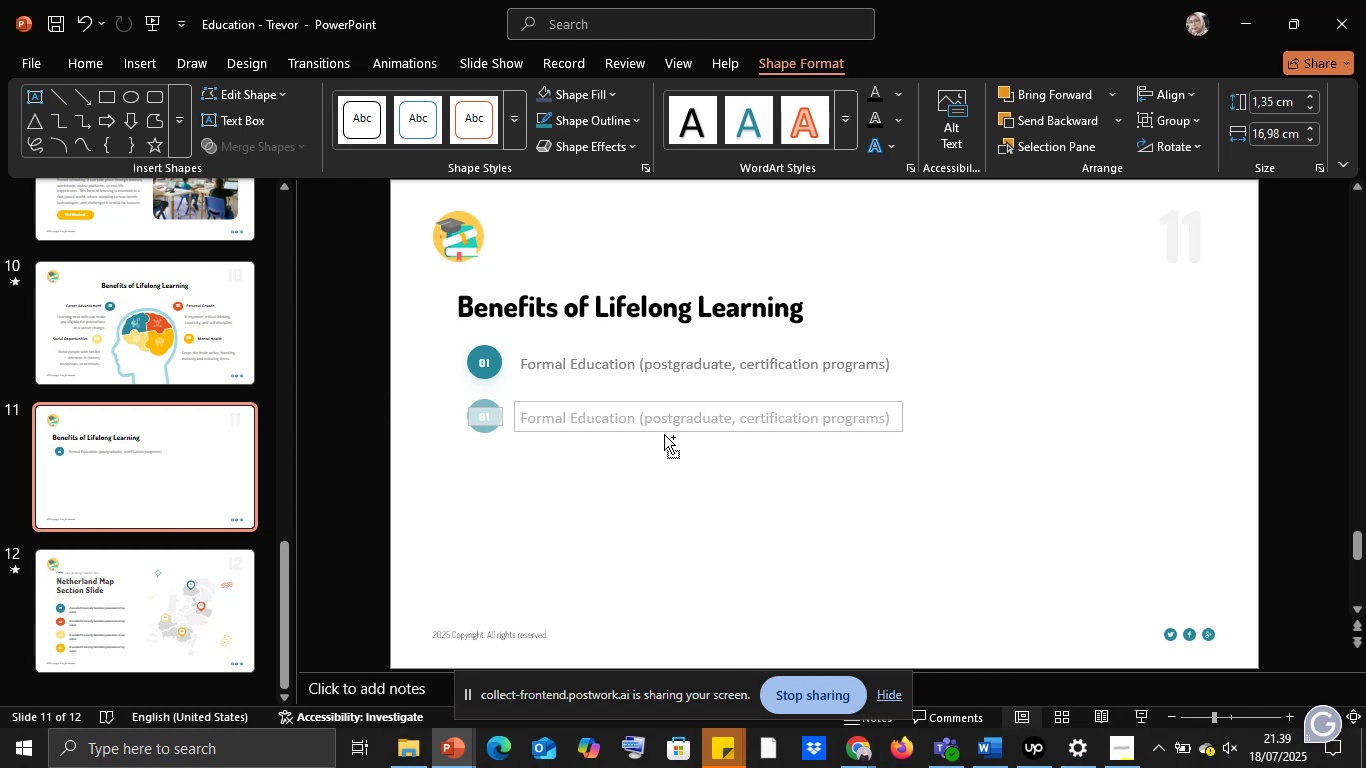 
key(Control+Shift+ShiftLeft)
 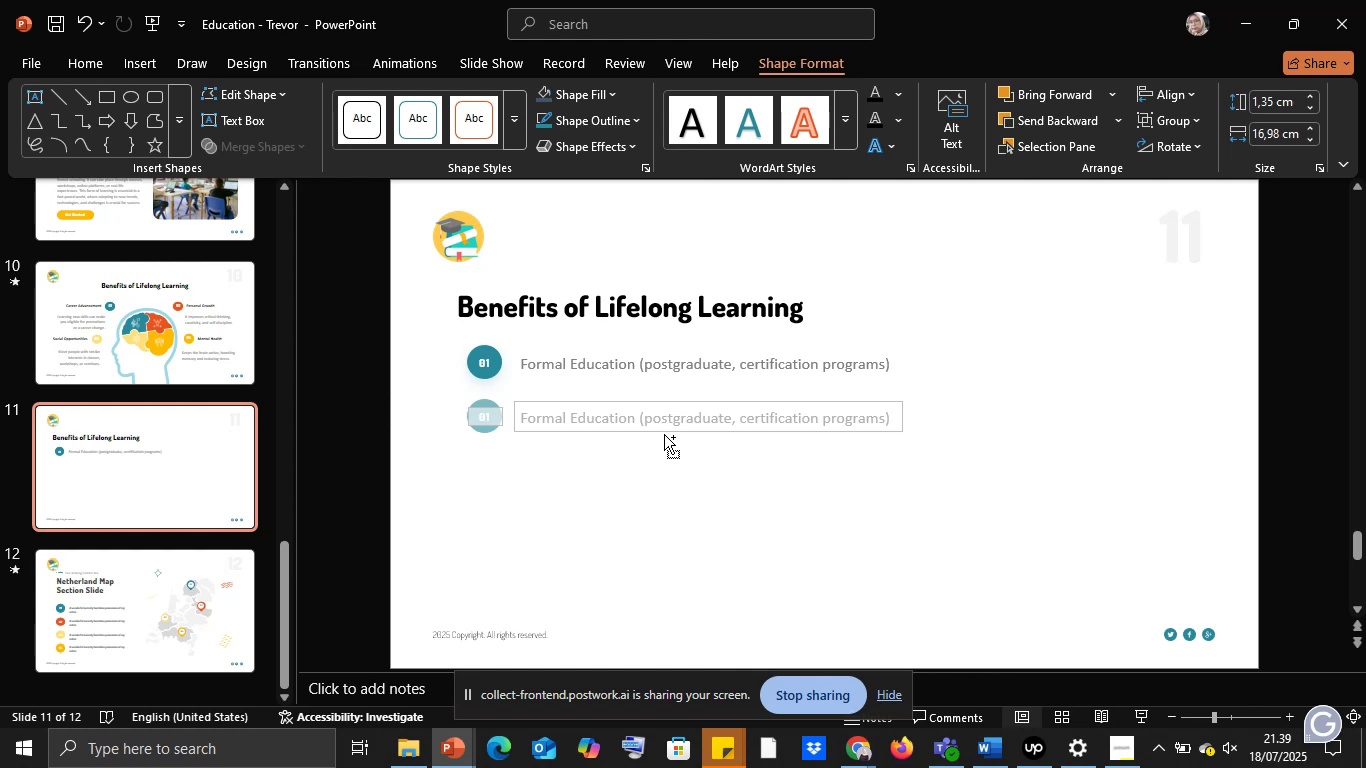 
key(Control+Shift+ShiftLeft)
 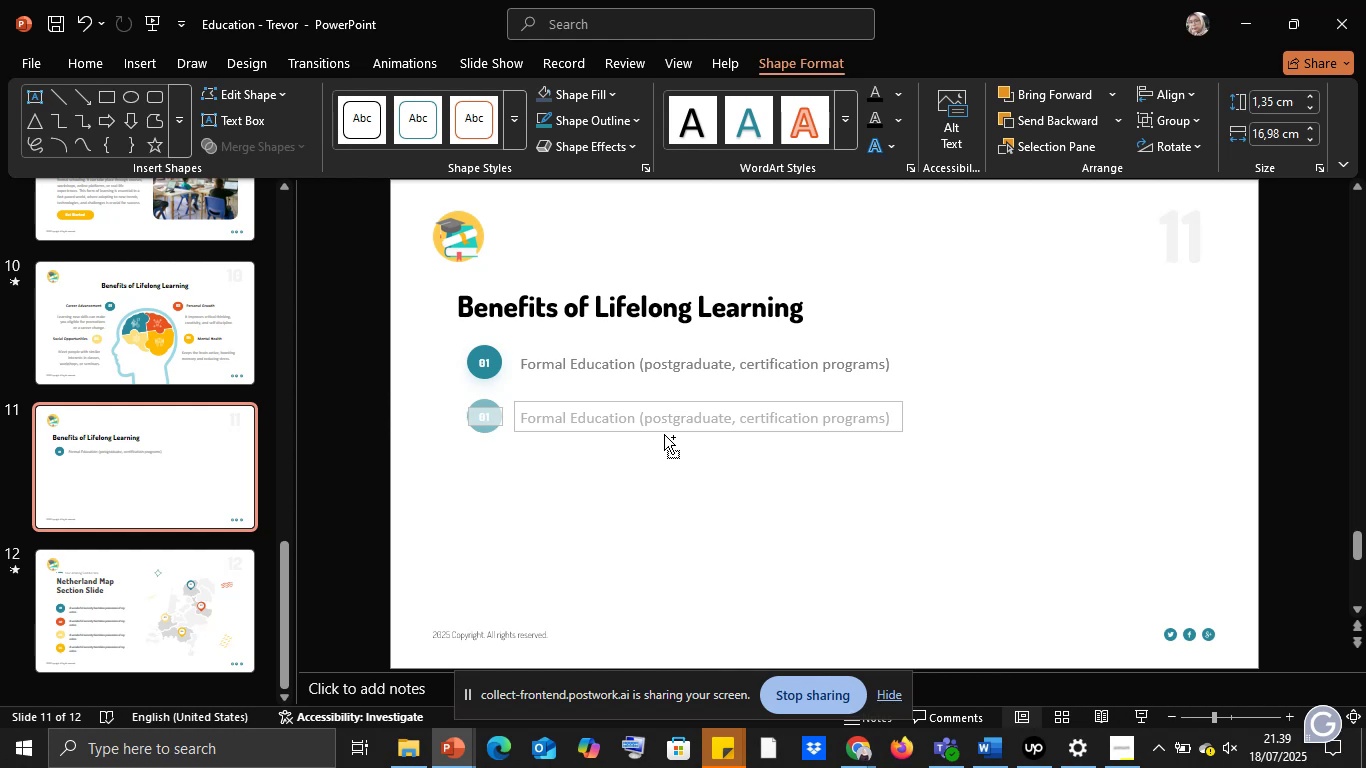 
key(Control+Shift+ShiftLeft)
 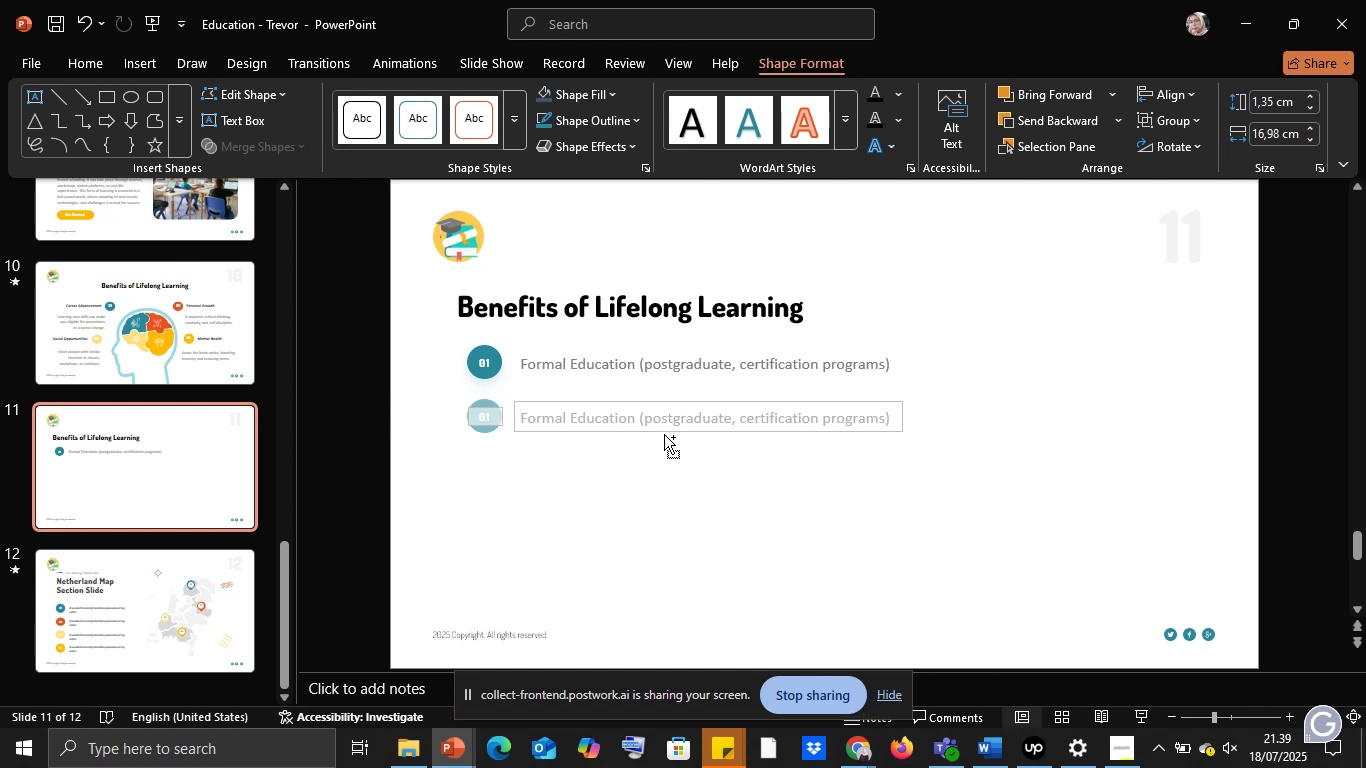 
key(Control+Shift+ShiftLeft)
 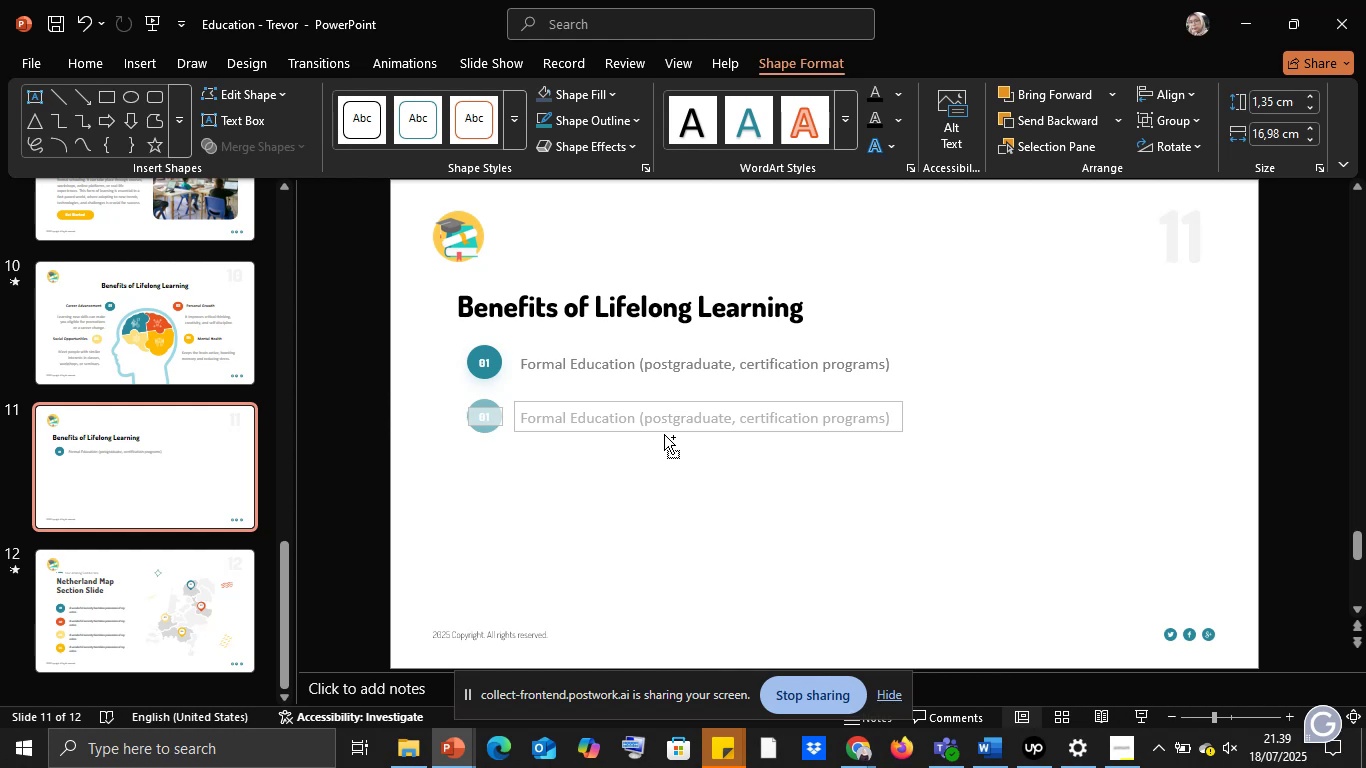 
key(Control+Shift+ShiftLeft)
 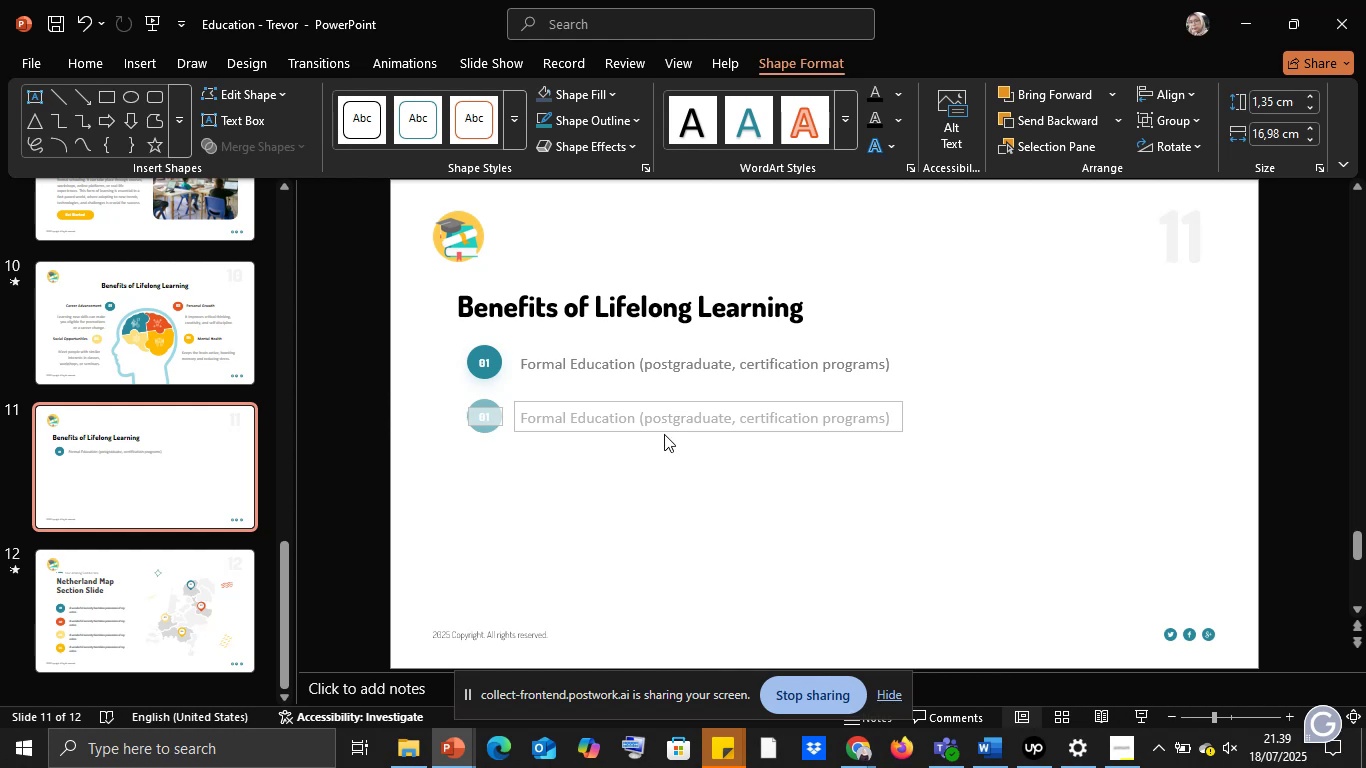 
key(Control+Shift+ShiftLeft)
 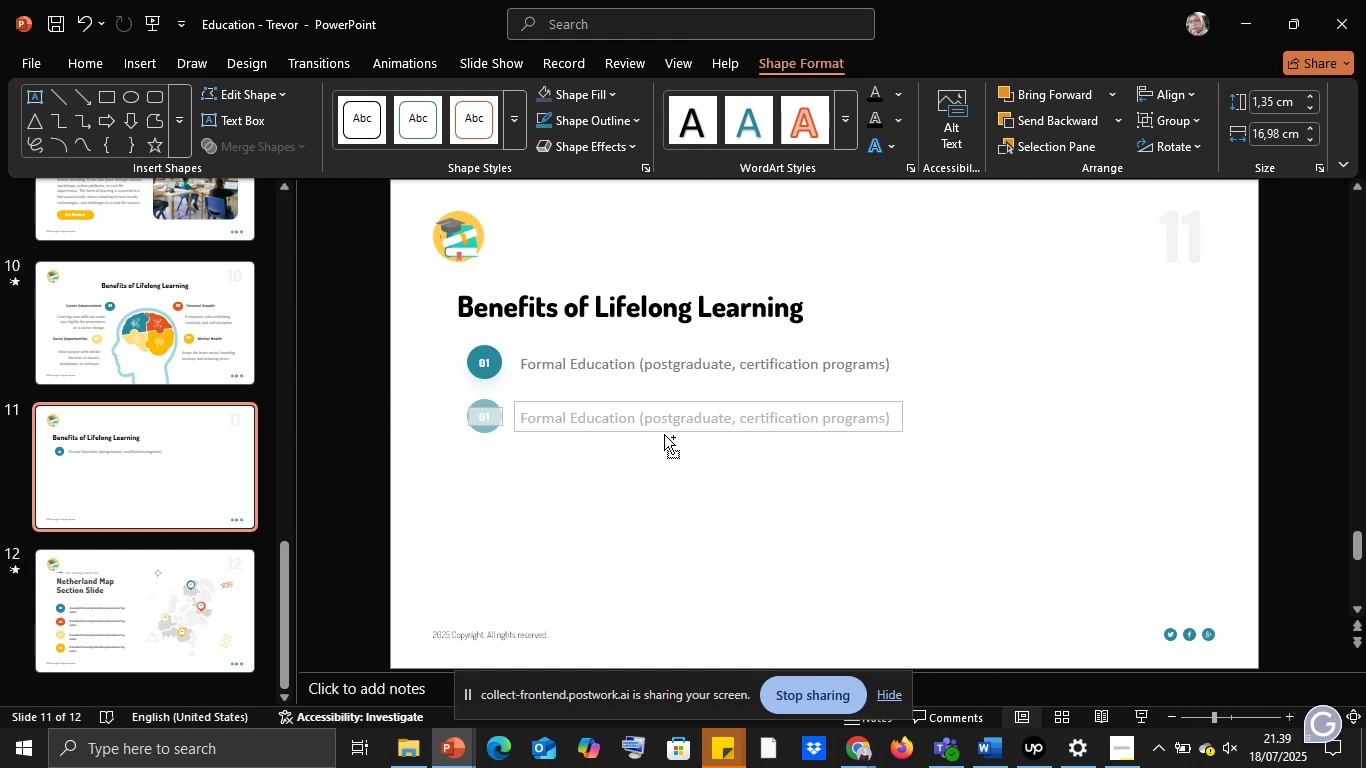 
key(Control+Shift+ShiftLeft)
 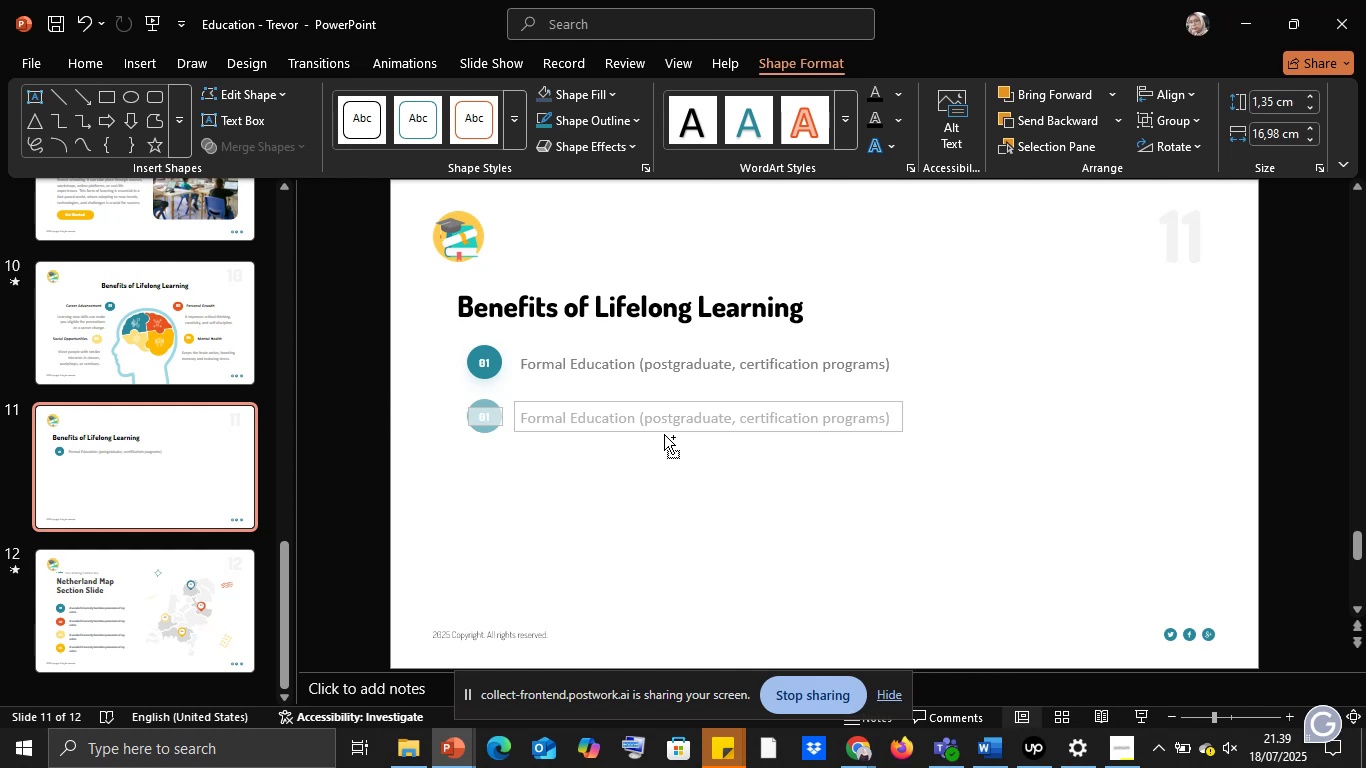 
key(Control+Shift+ShiftLeft)
 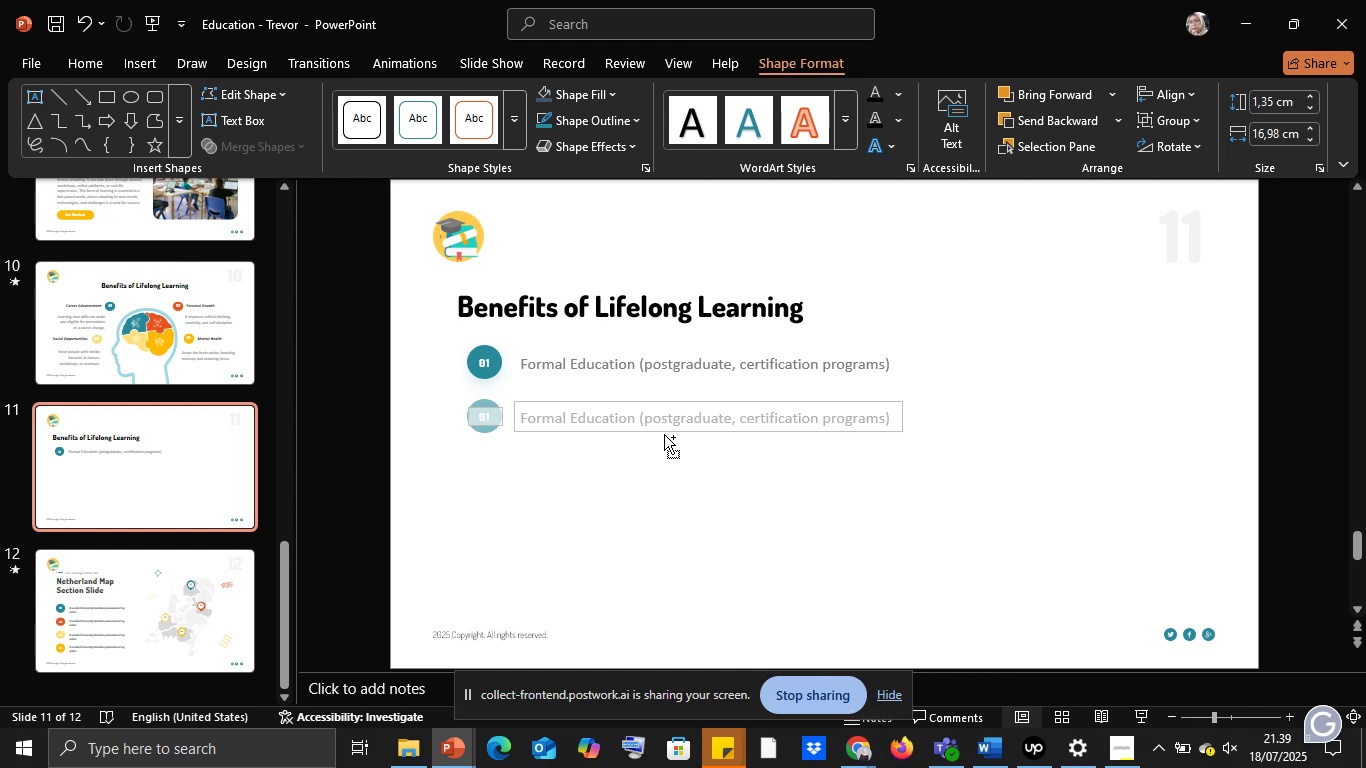 
key(Control+Shift+ShiftLeft)
 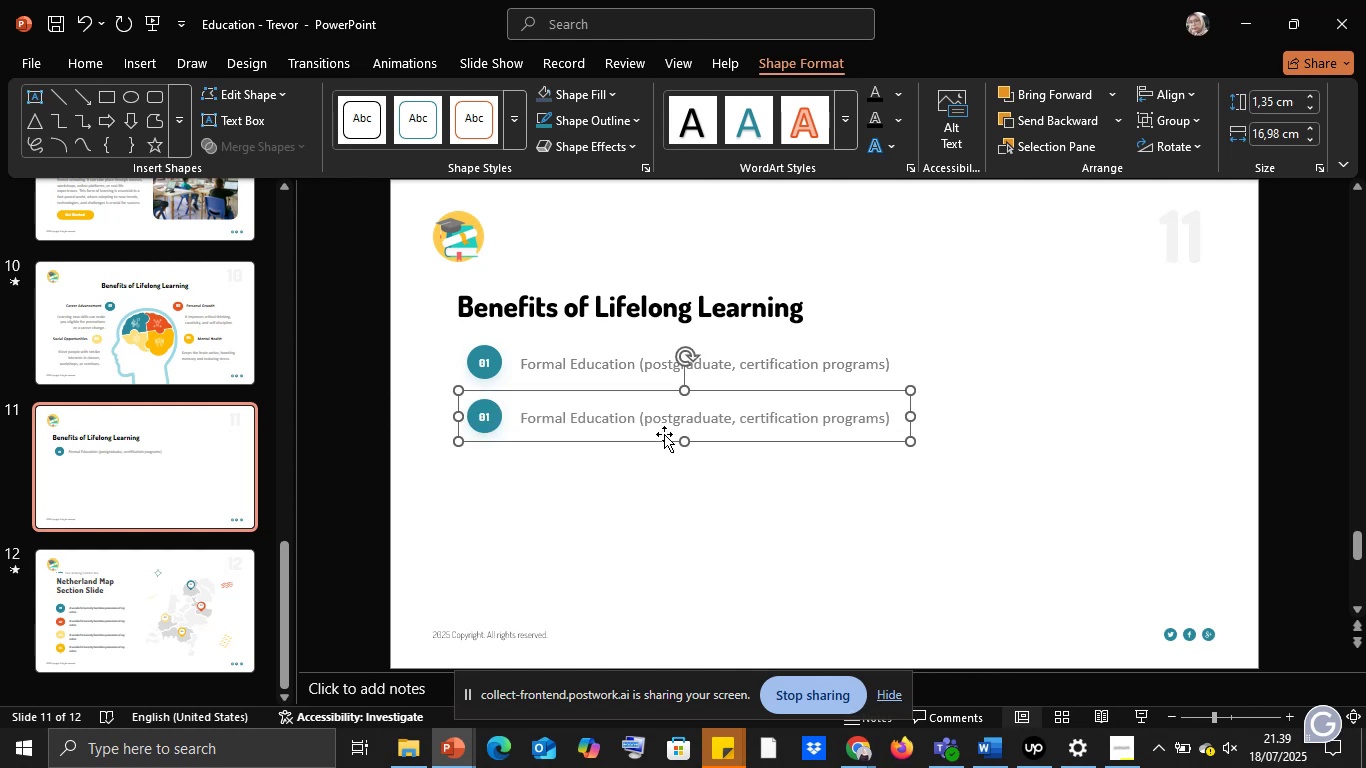 
hold_key(key=ControlLeft, duration=1.62)
 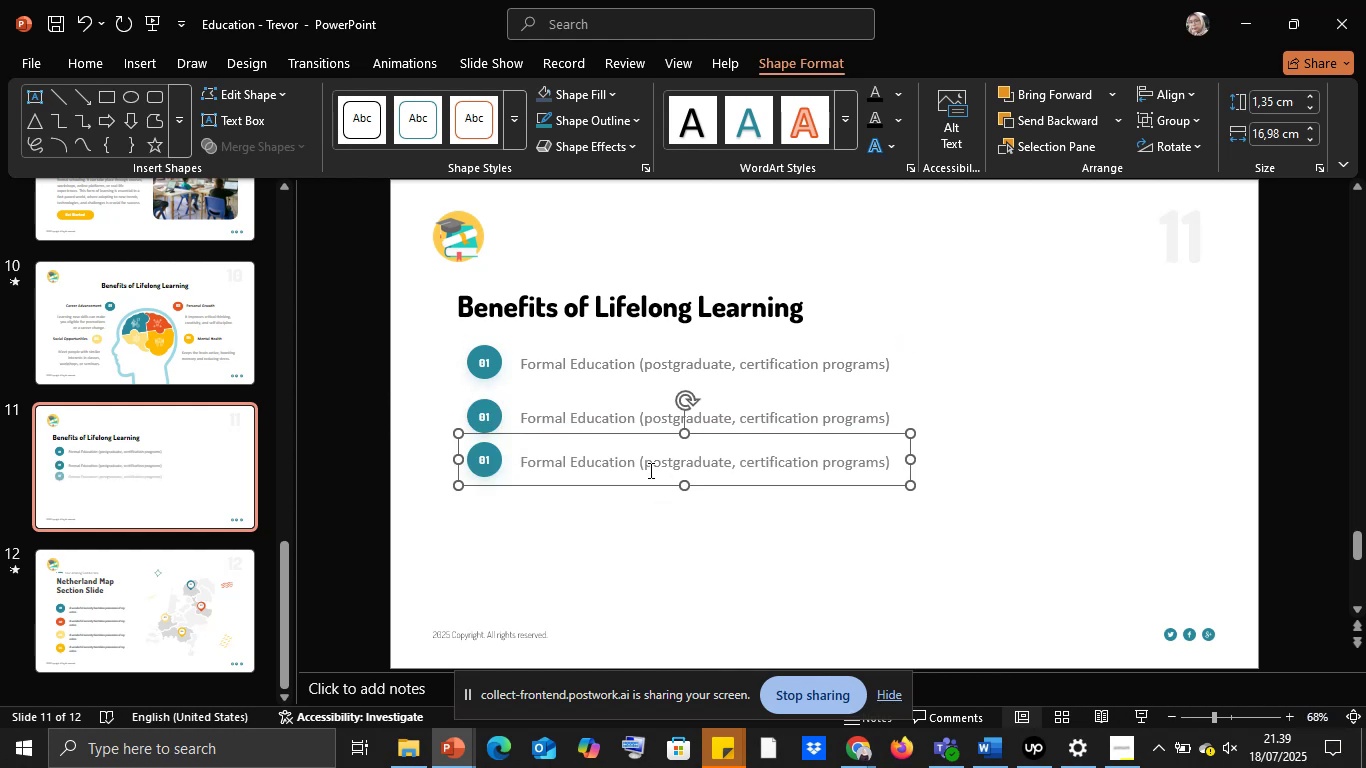 
hold_key(key=ShiftLeft, duration=1.5)
 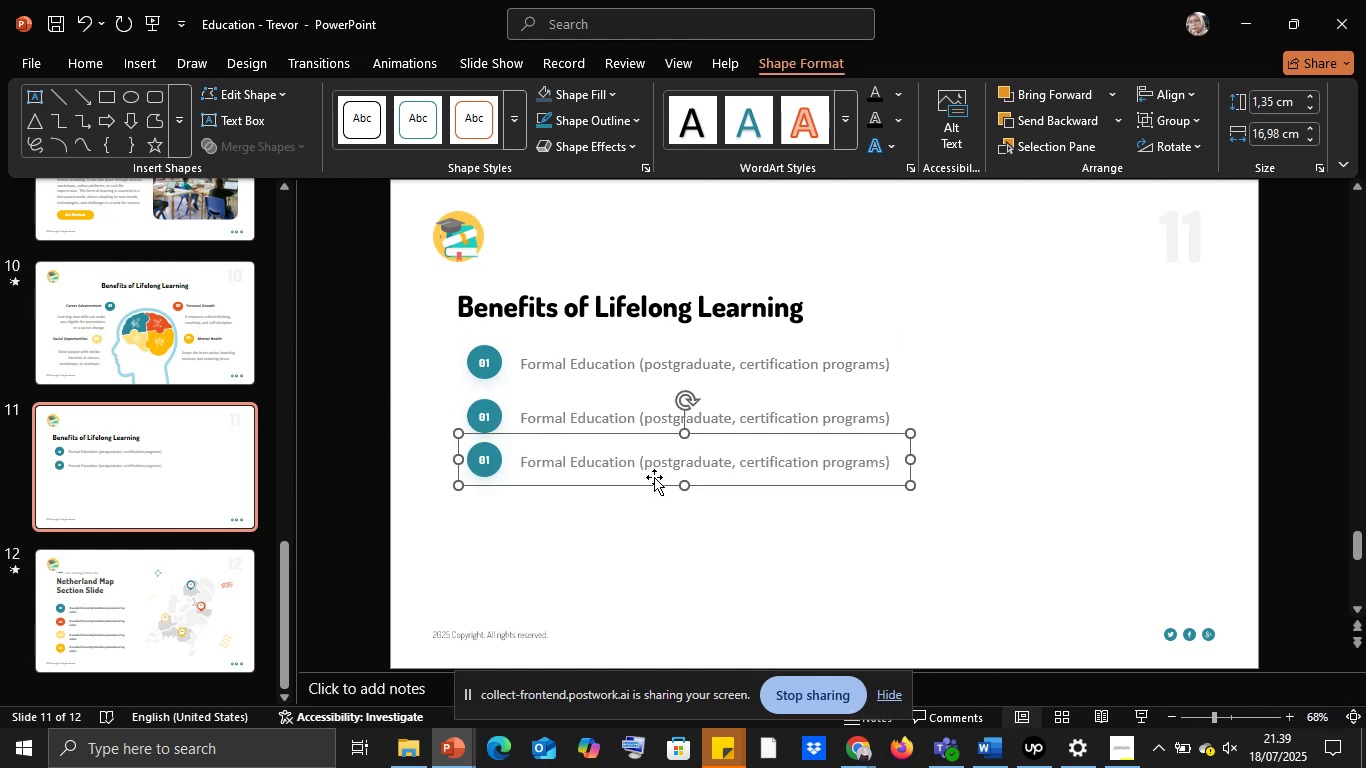 
hold_key(key=ControlLeft, duration=1.55)
 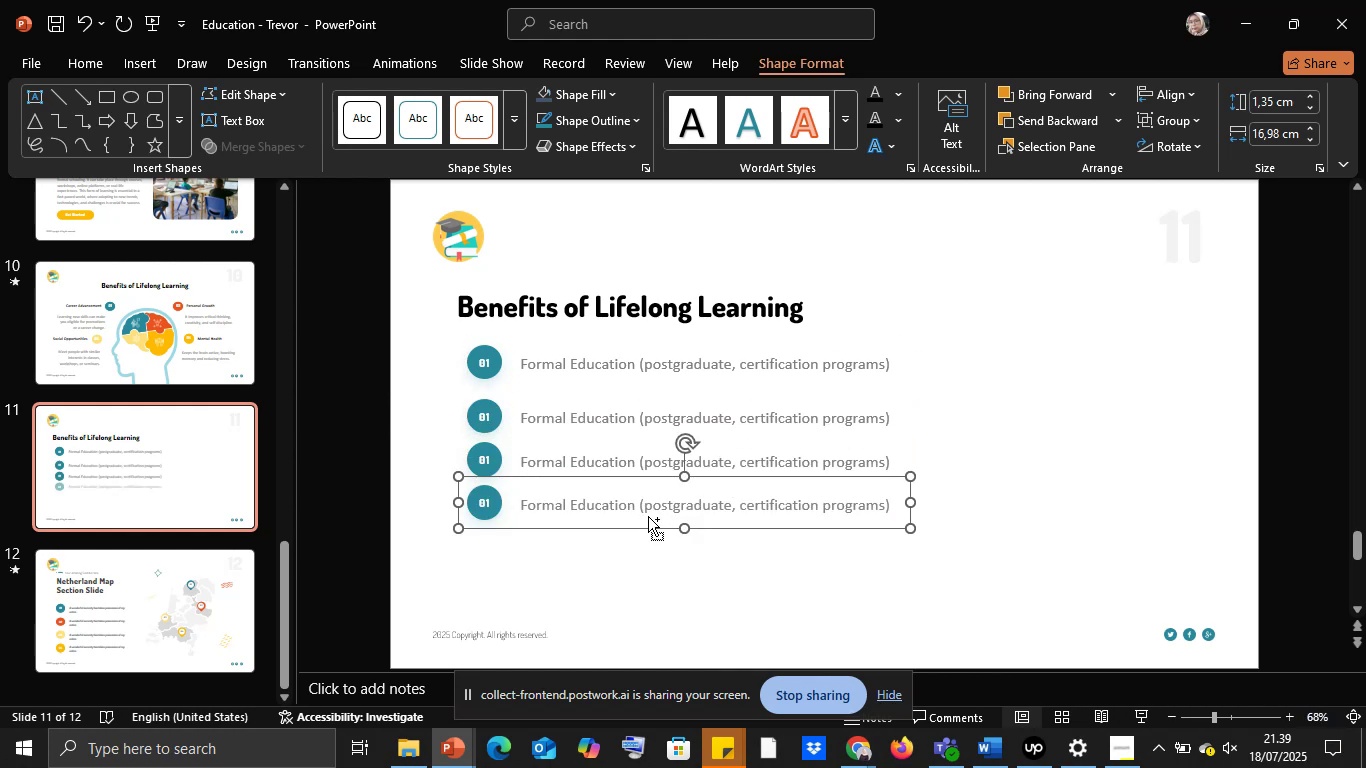 
hold_key(key=ShiftLeft, duration=1.45)
 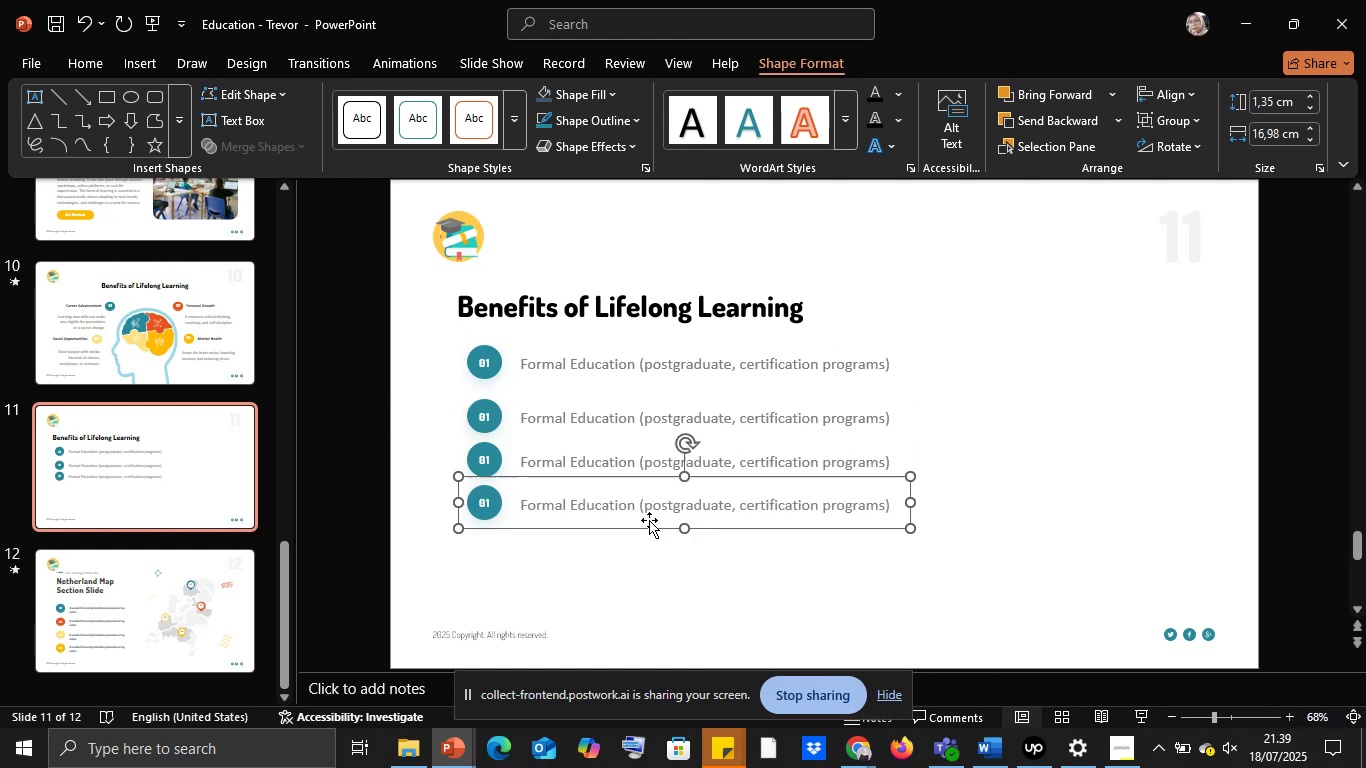 
hold_key(key=ControlLeft, duration=3.32)
 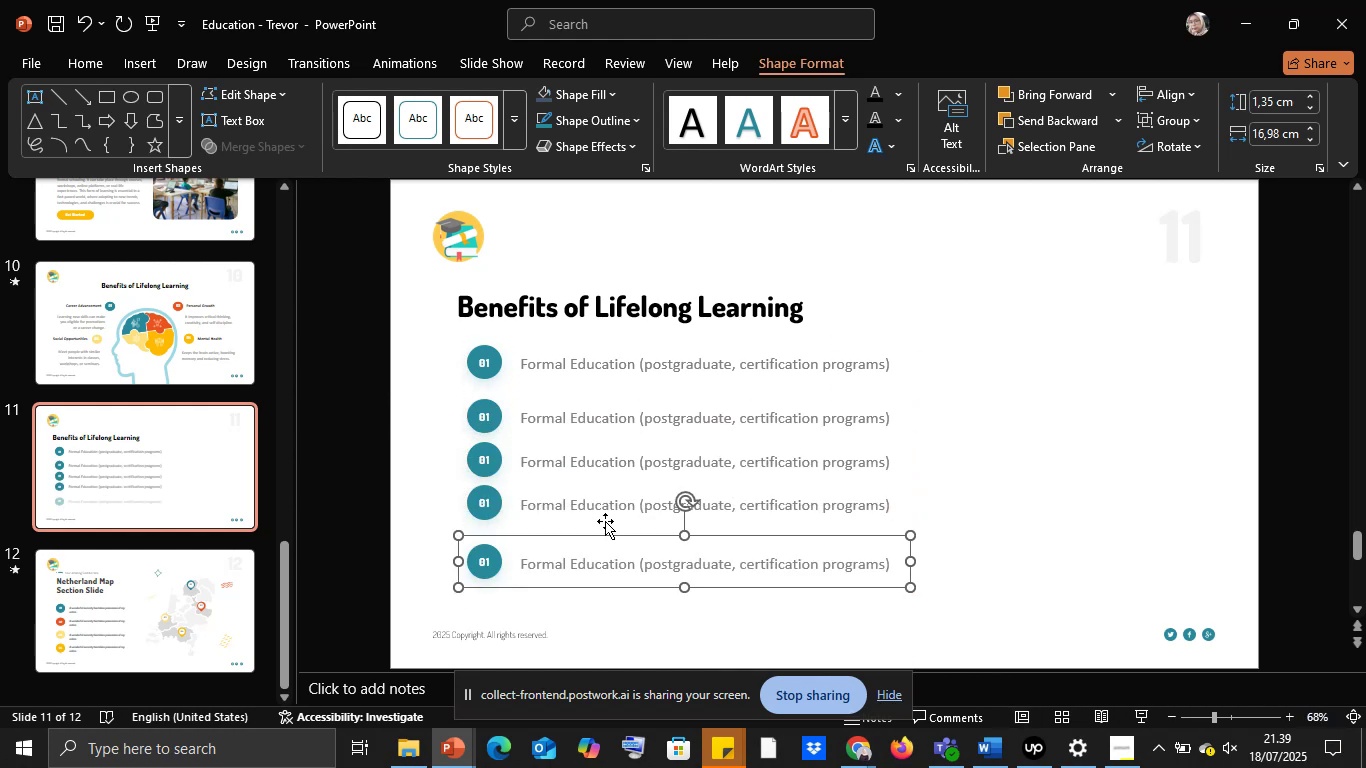 
hold_key(key=ShiftLeft, duration=1.51)
 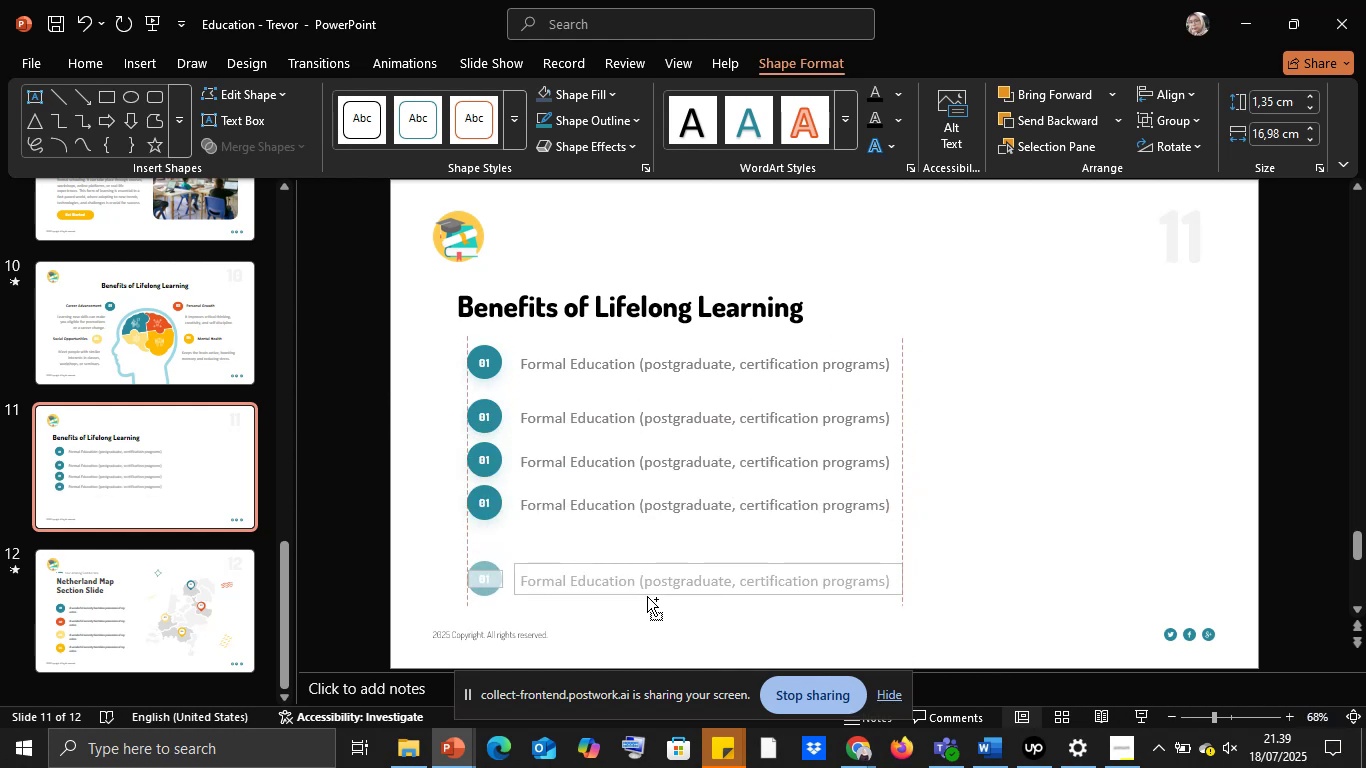 
hold_key(key=ShiftLeft, duration=1.51)
 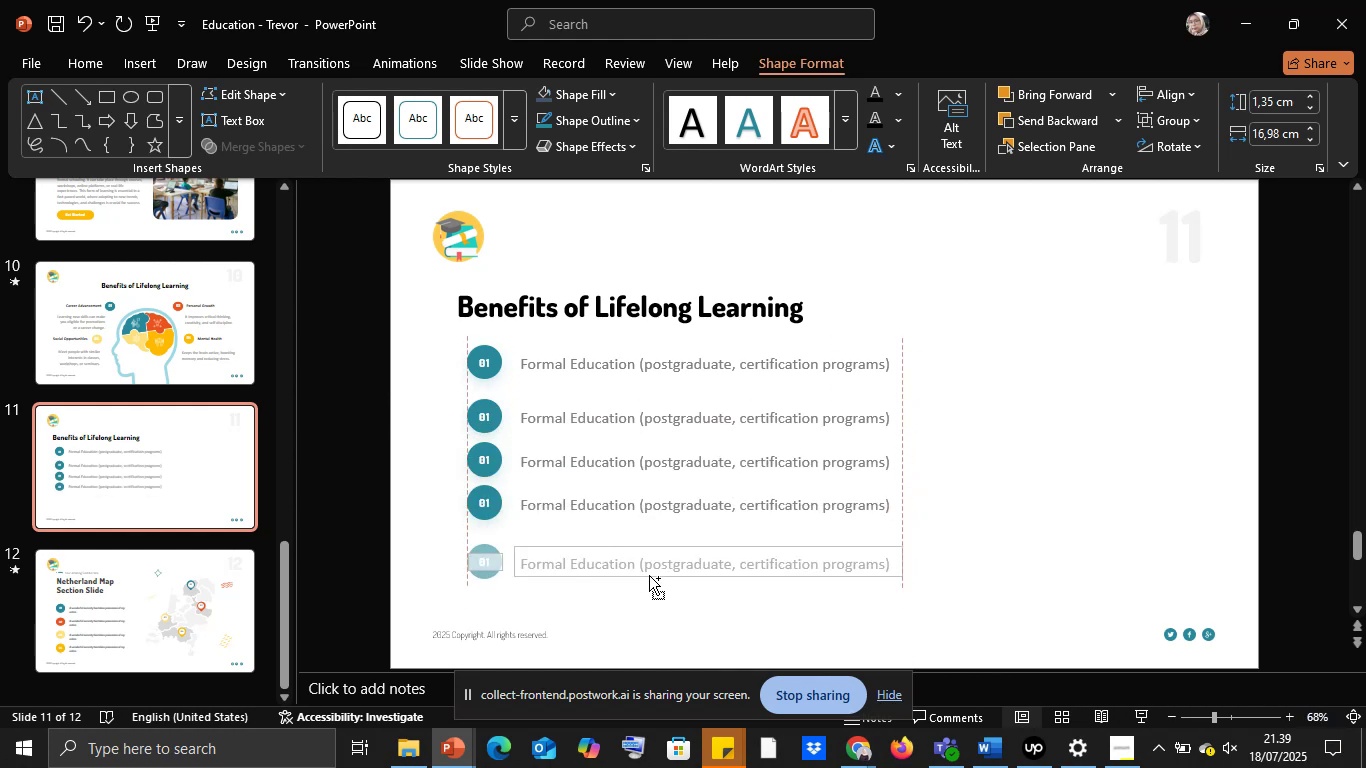 
key(Control+Shift+ShiftLeft)
 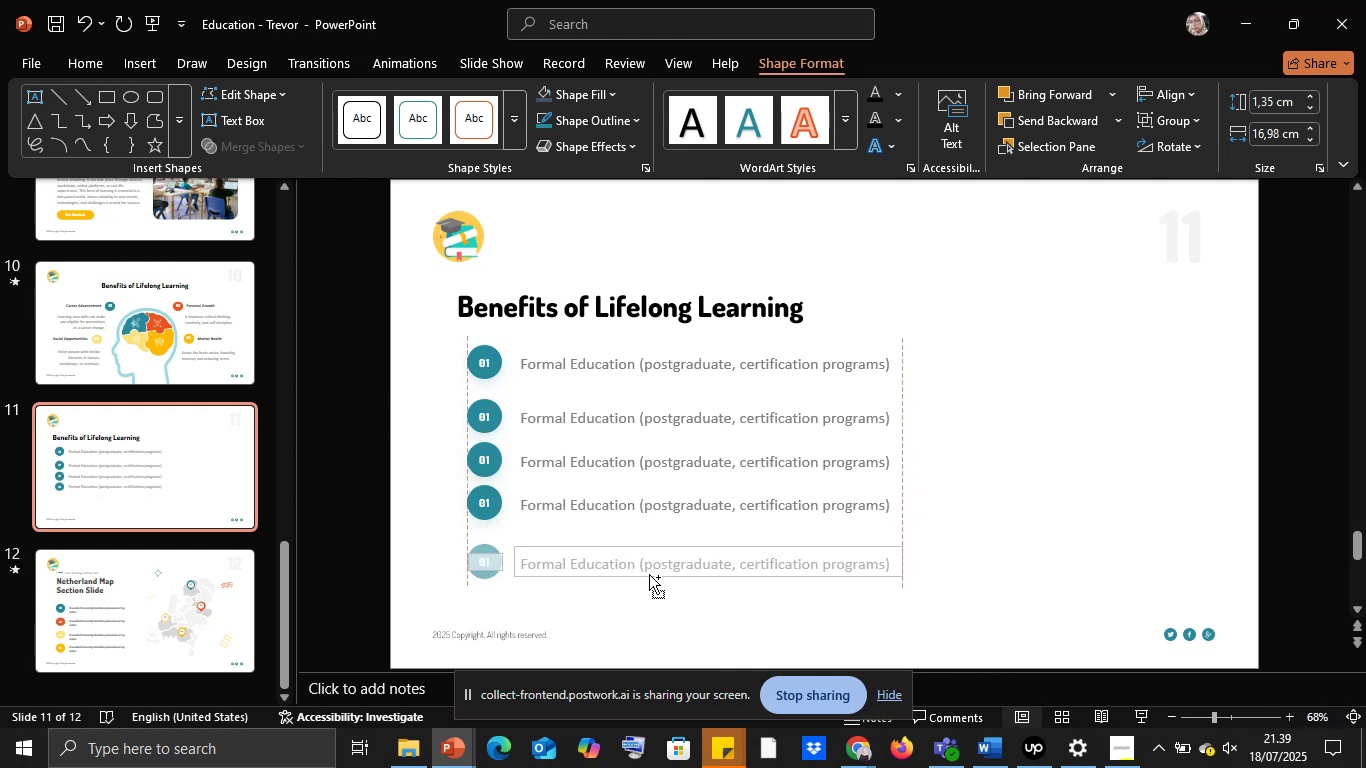 
key(Control+Shift+ShiftLeft)
 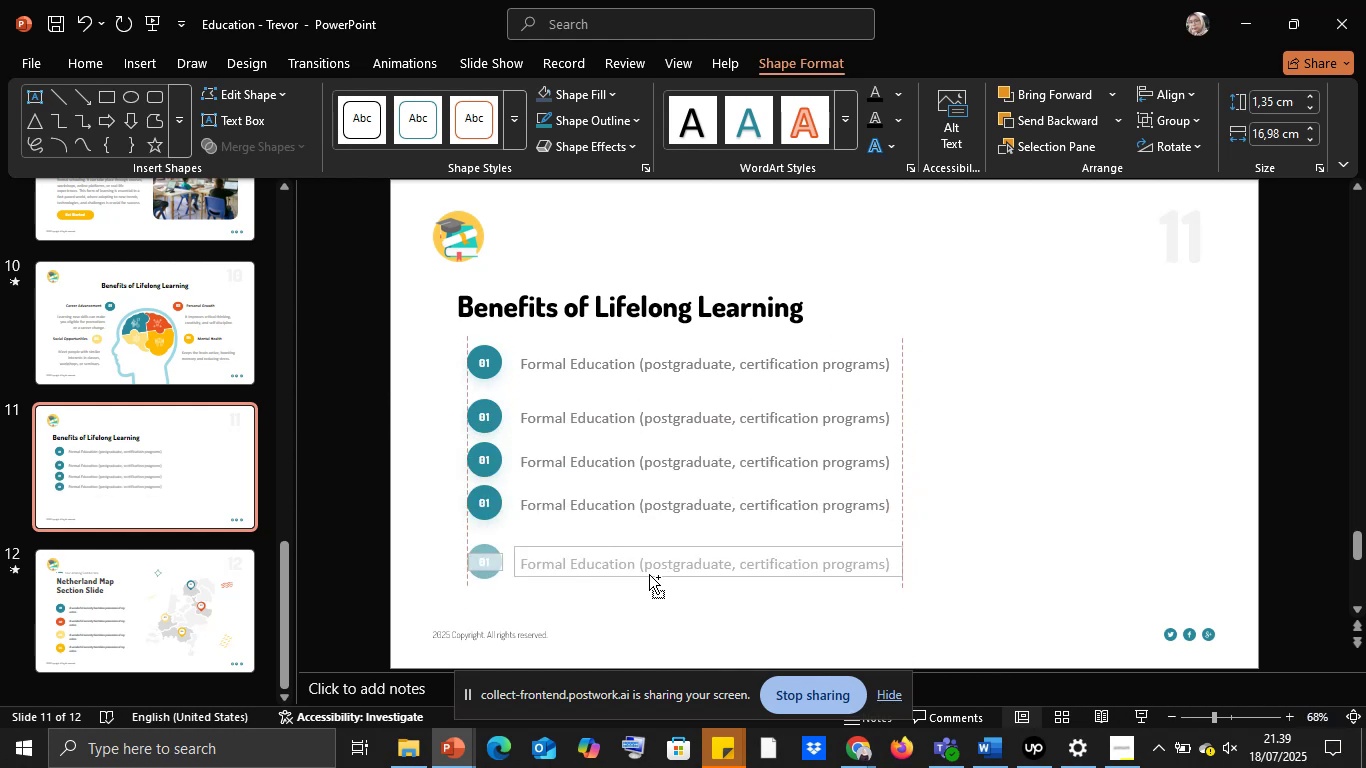 
key(Control+Shift+ShiftLeft)
 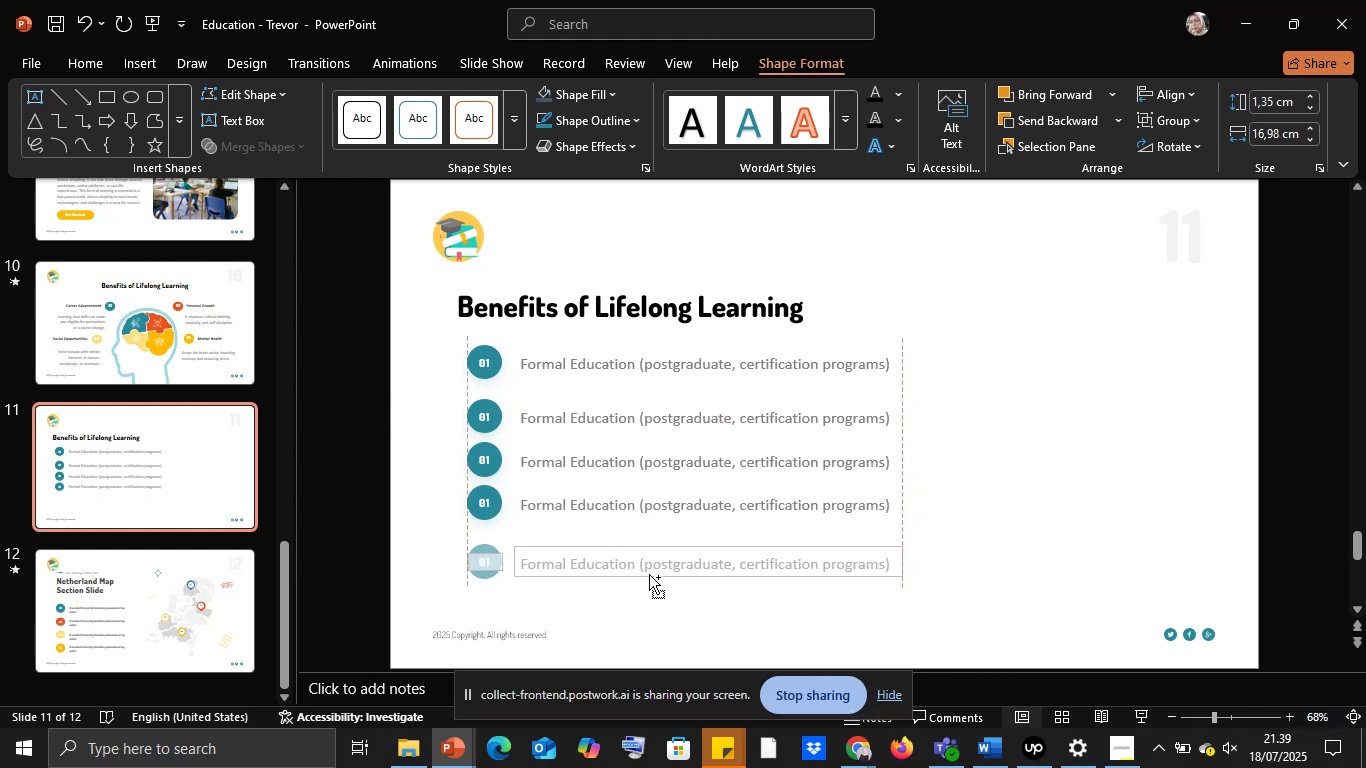 
key(Control+Shift+ShiftLeft)
 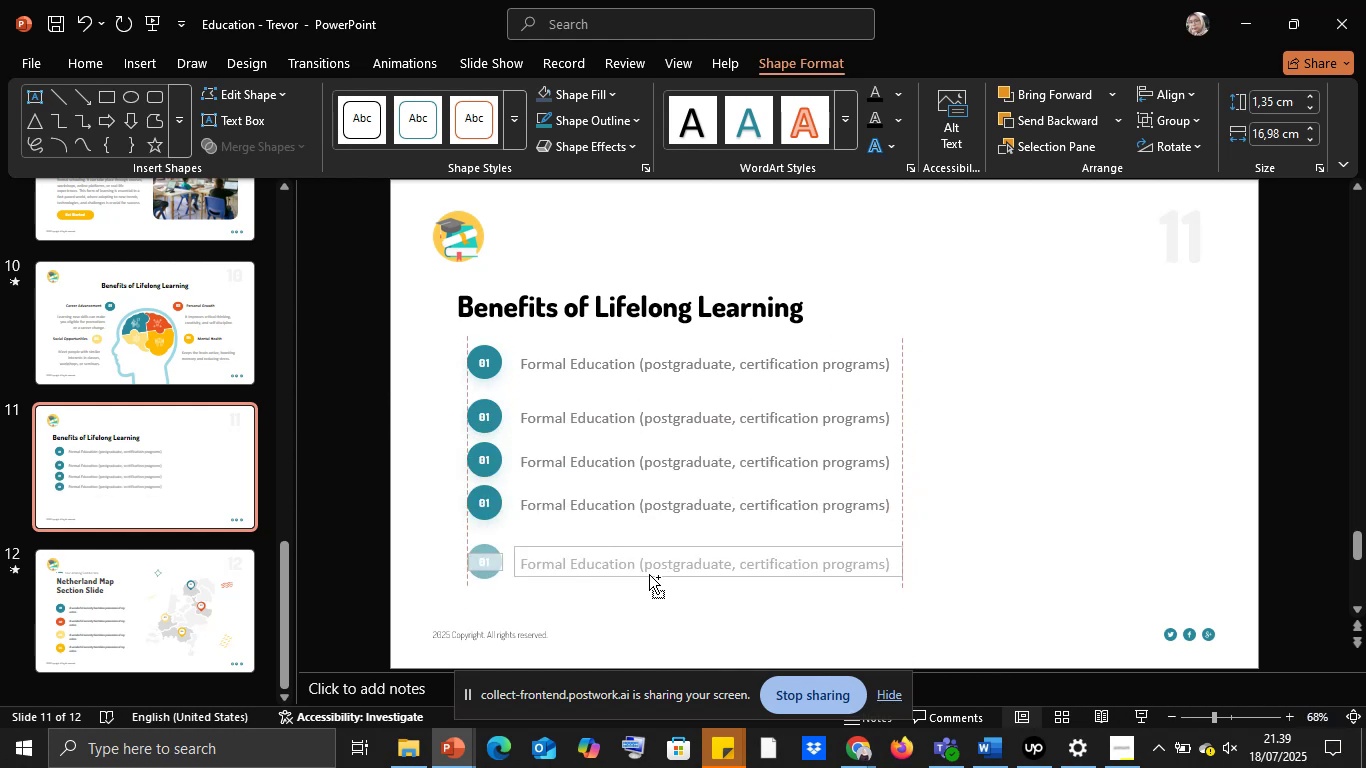 
key(Control+Shift+ShiftLeft)
 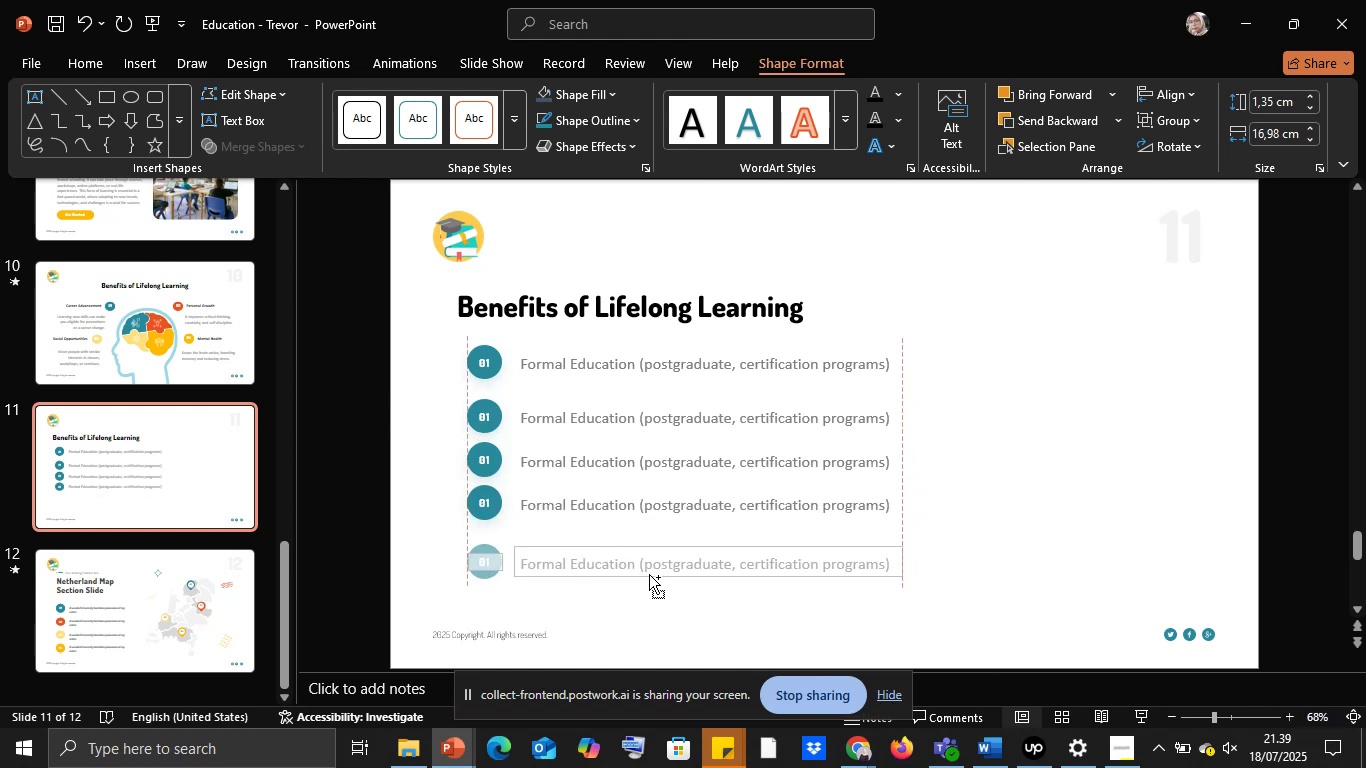 
key(Control+Shift+ShiftLeft)
 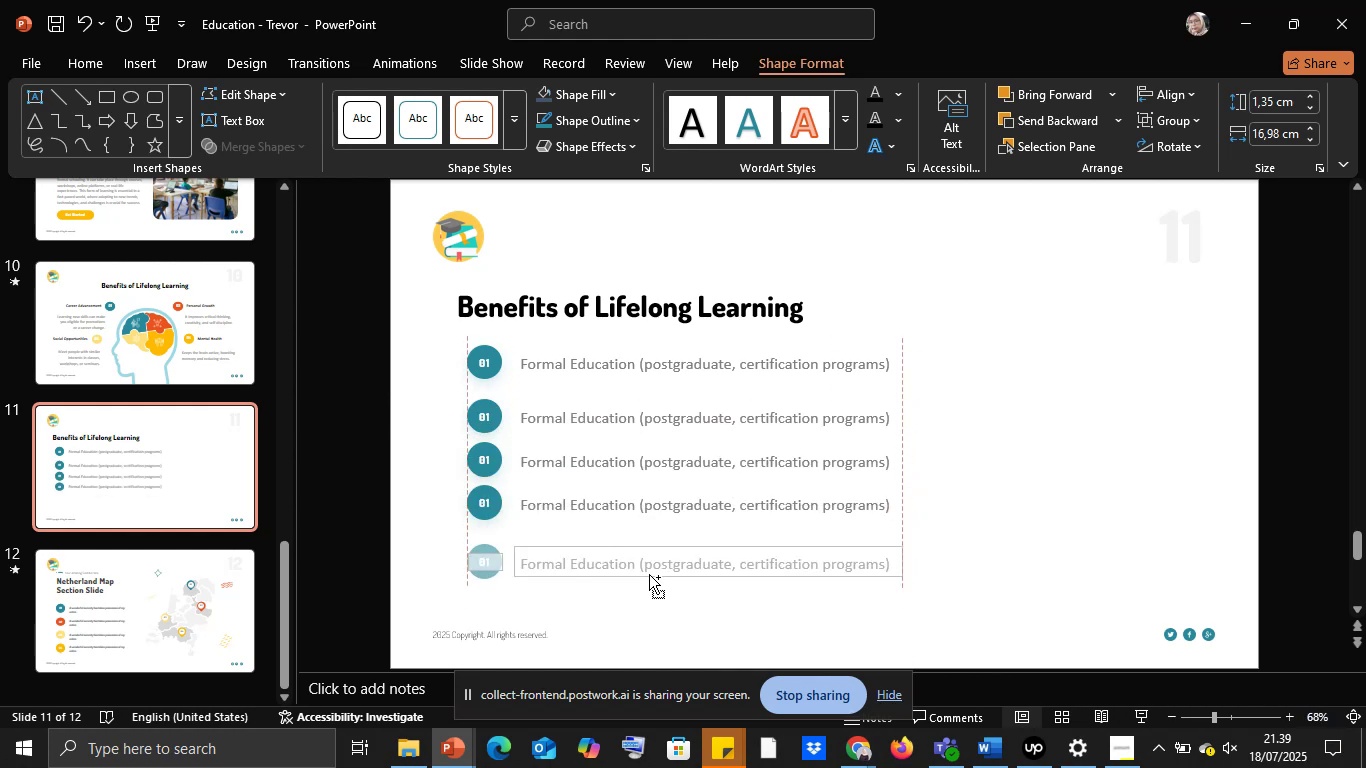 
key(Control+Shift+ShiftLeft)
 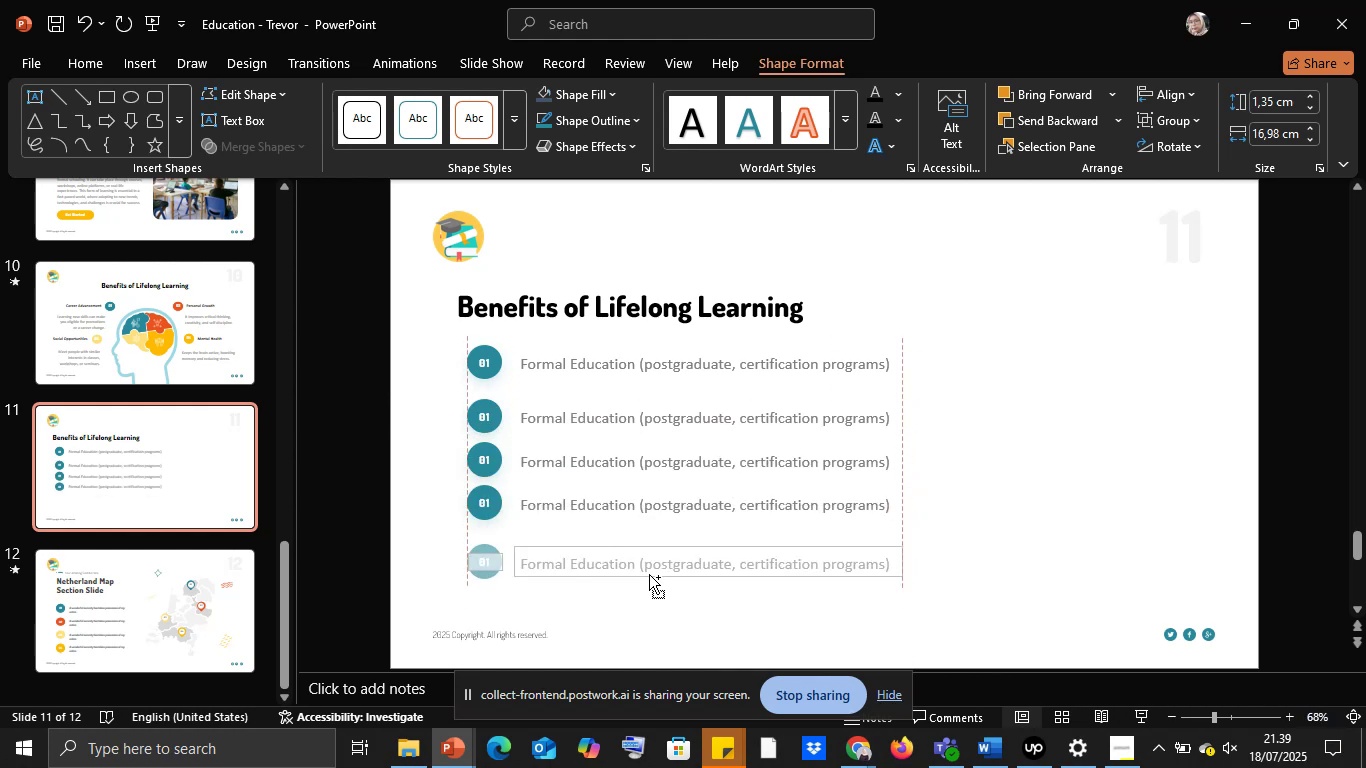 
key(Control+Shift+ShiftLeft)
 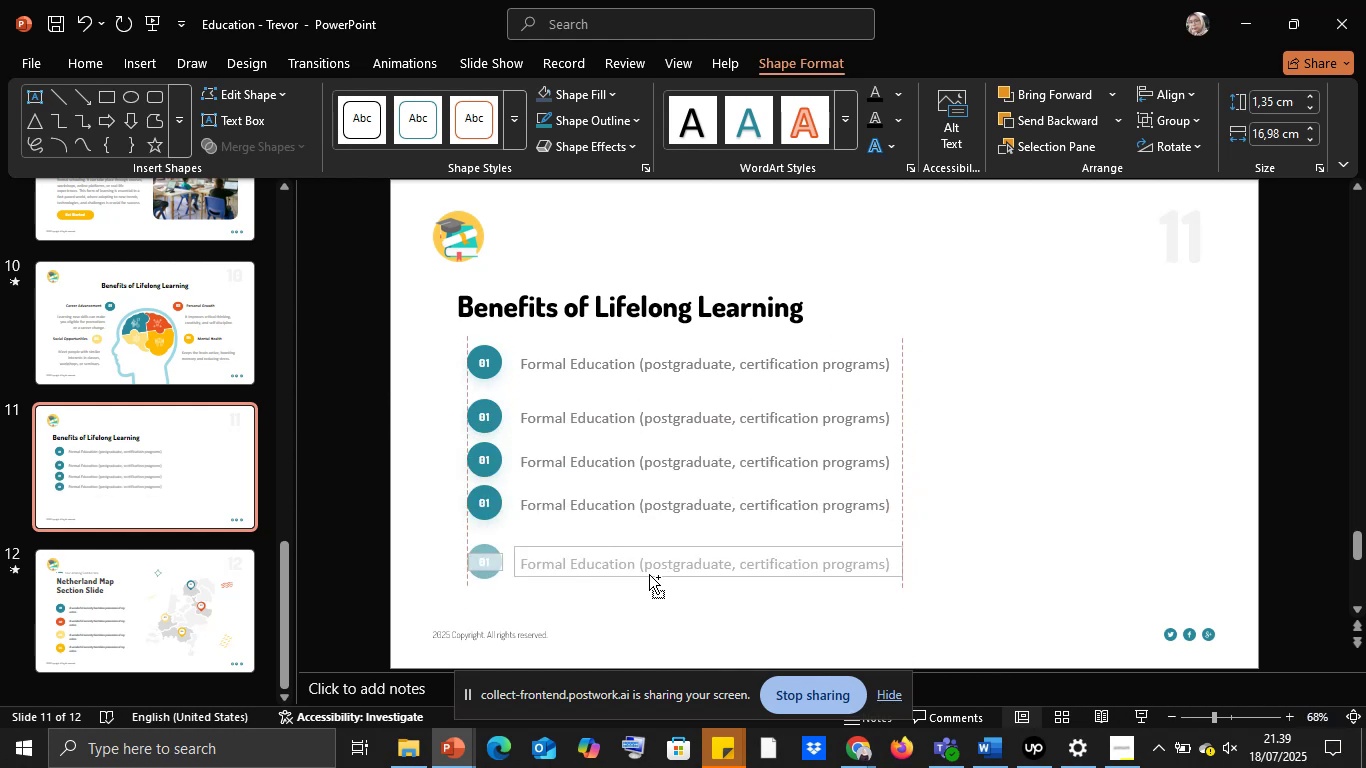 
key(Control+Shift+ShiftLeft)
 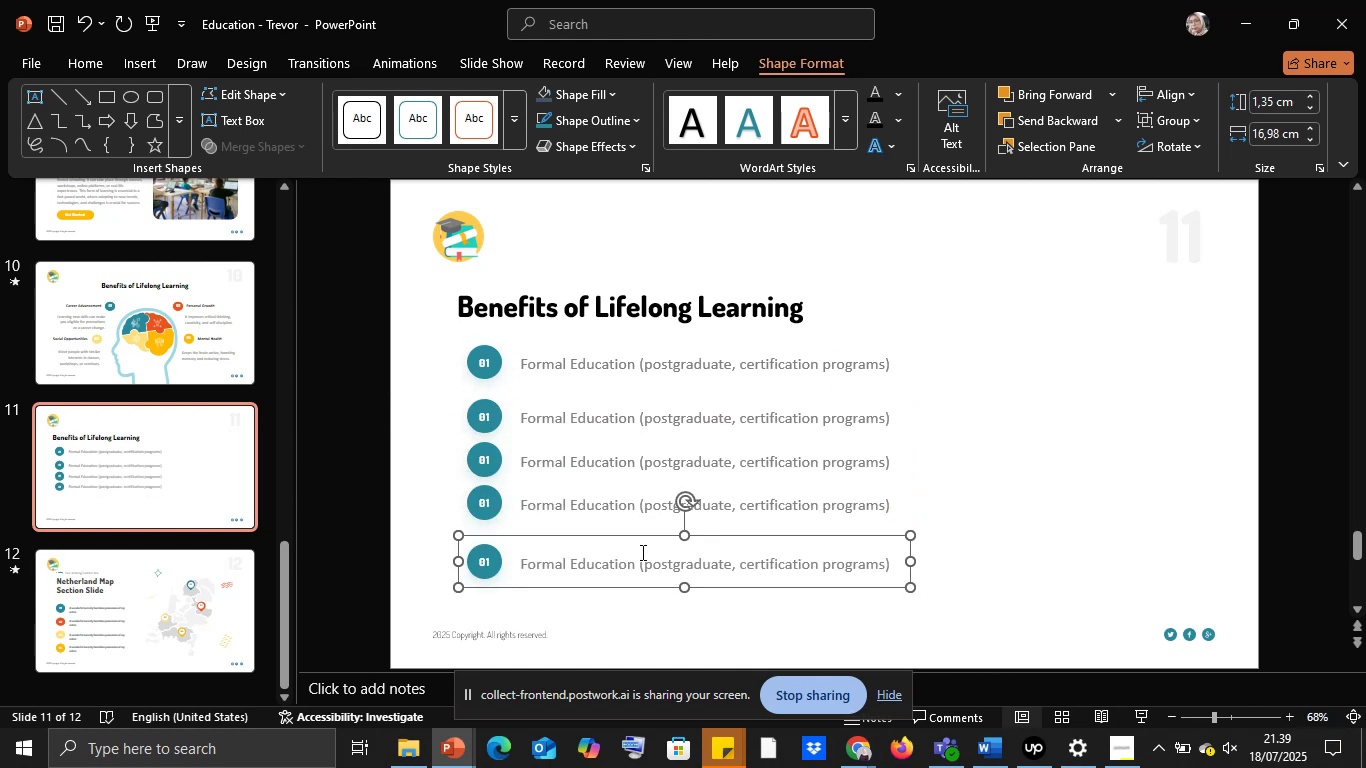 
hold_key(key=ShiftLeft, duration=1.51)
double_click([576, 467])
 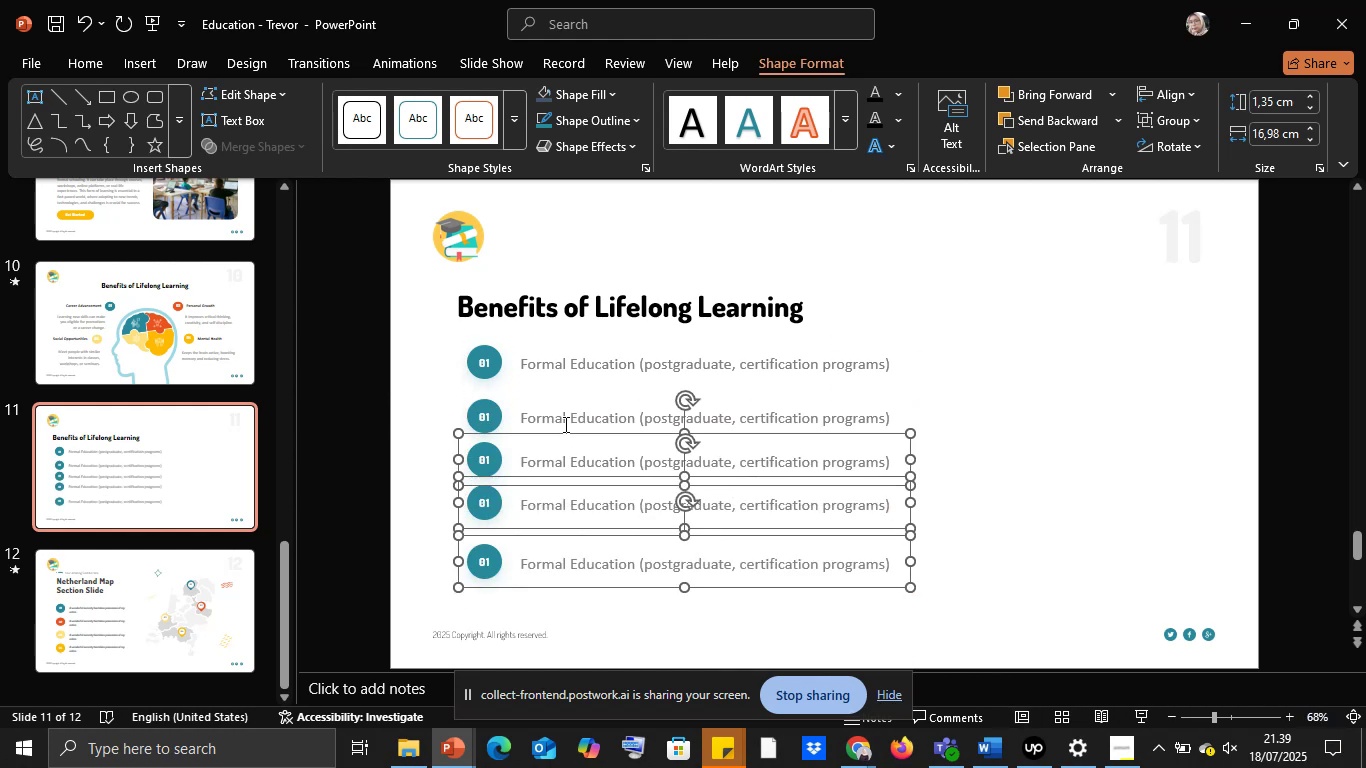 
triple_click([564, 424])
 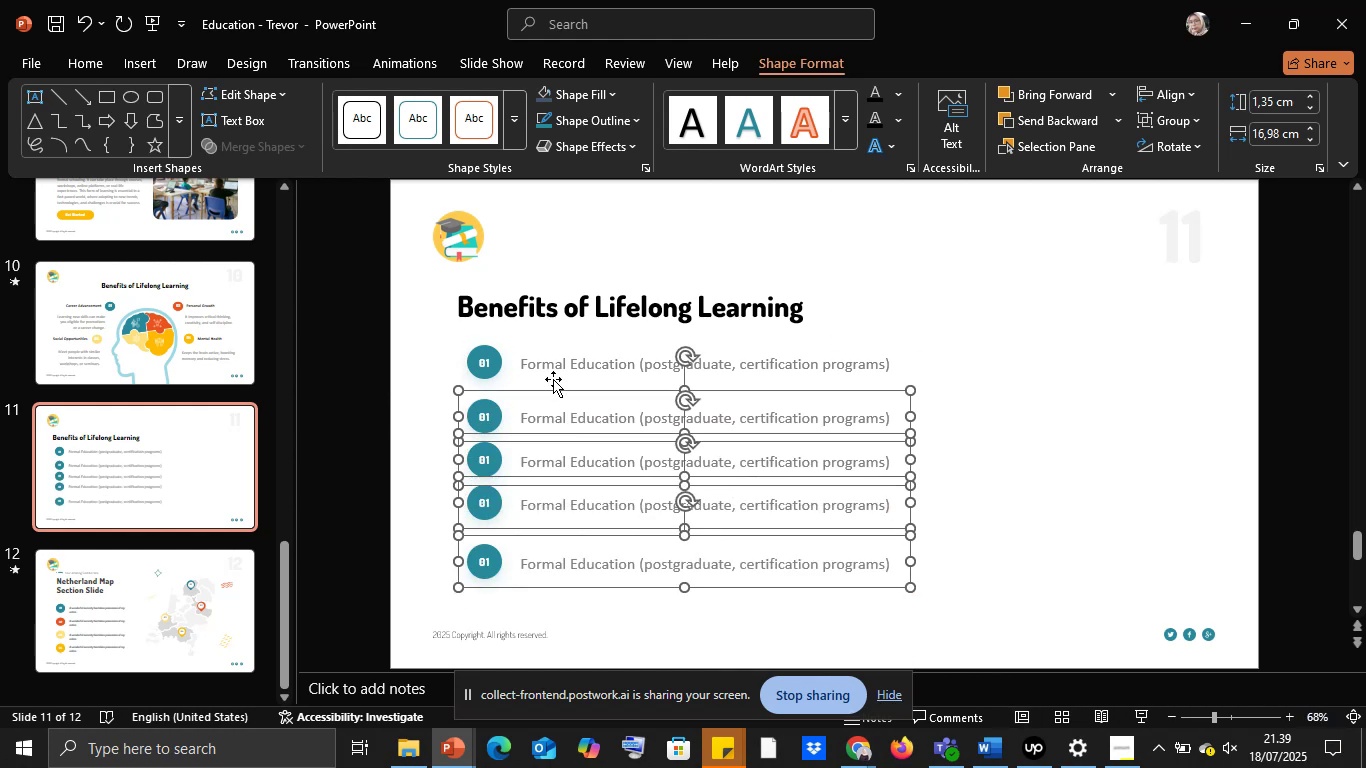 
hold_key(key=ShiftLeft, duration=0.34)
triple_click([553, 377])
 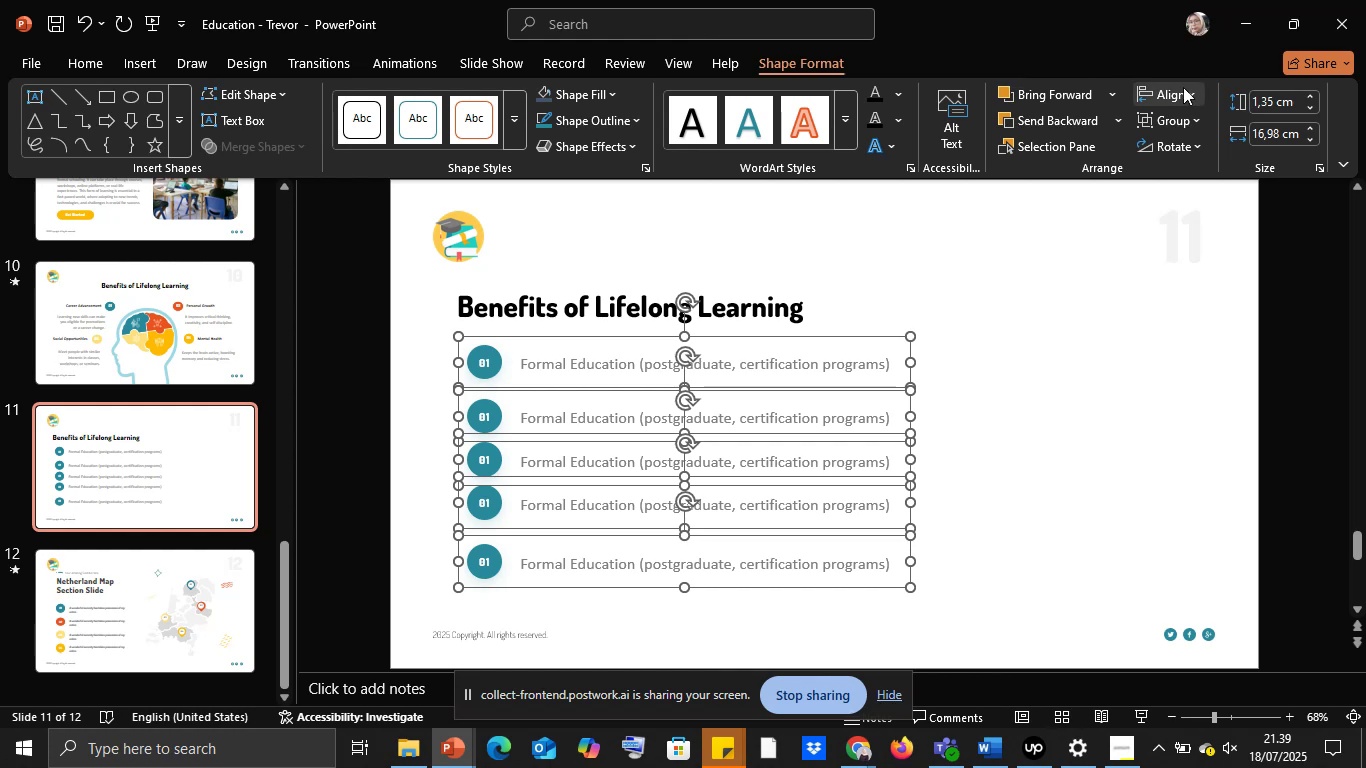 
left_click([1180, 82])
 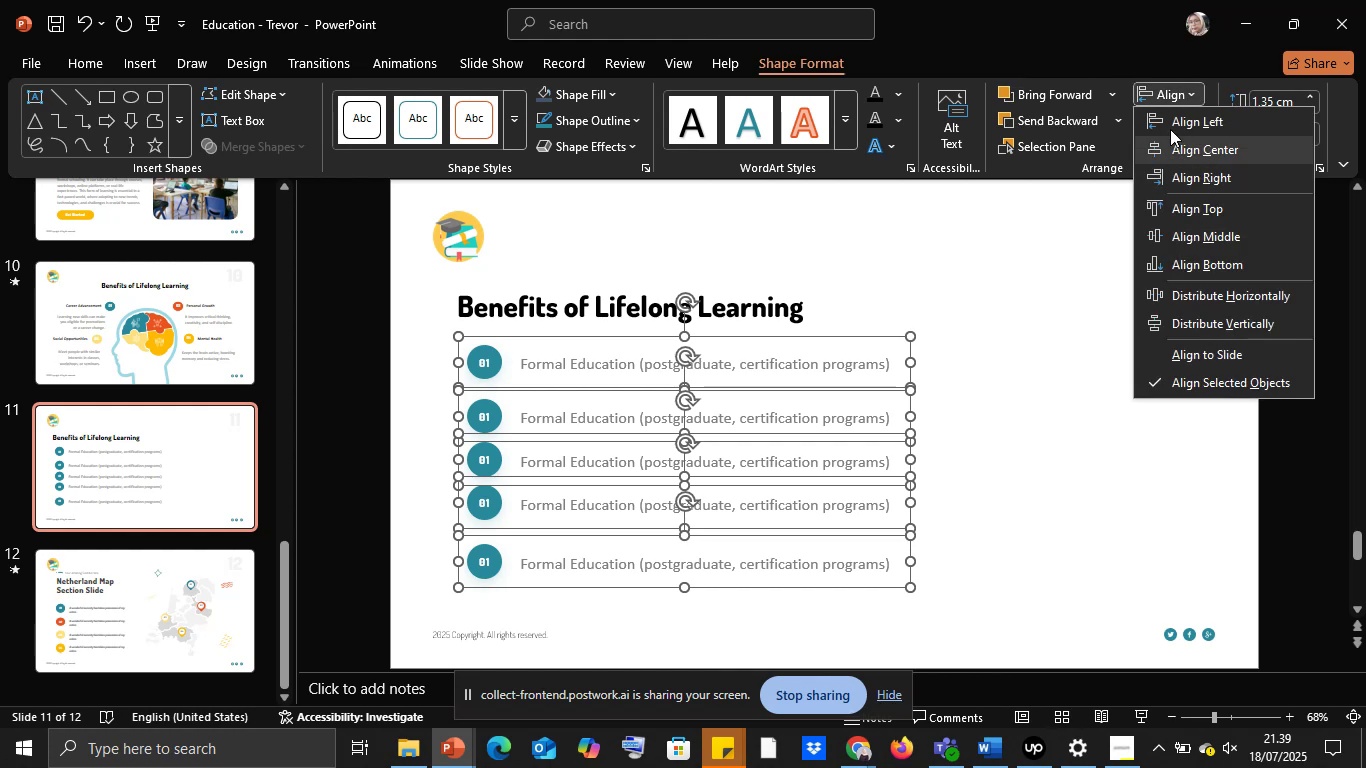 
left_click([1168, 123])
 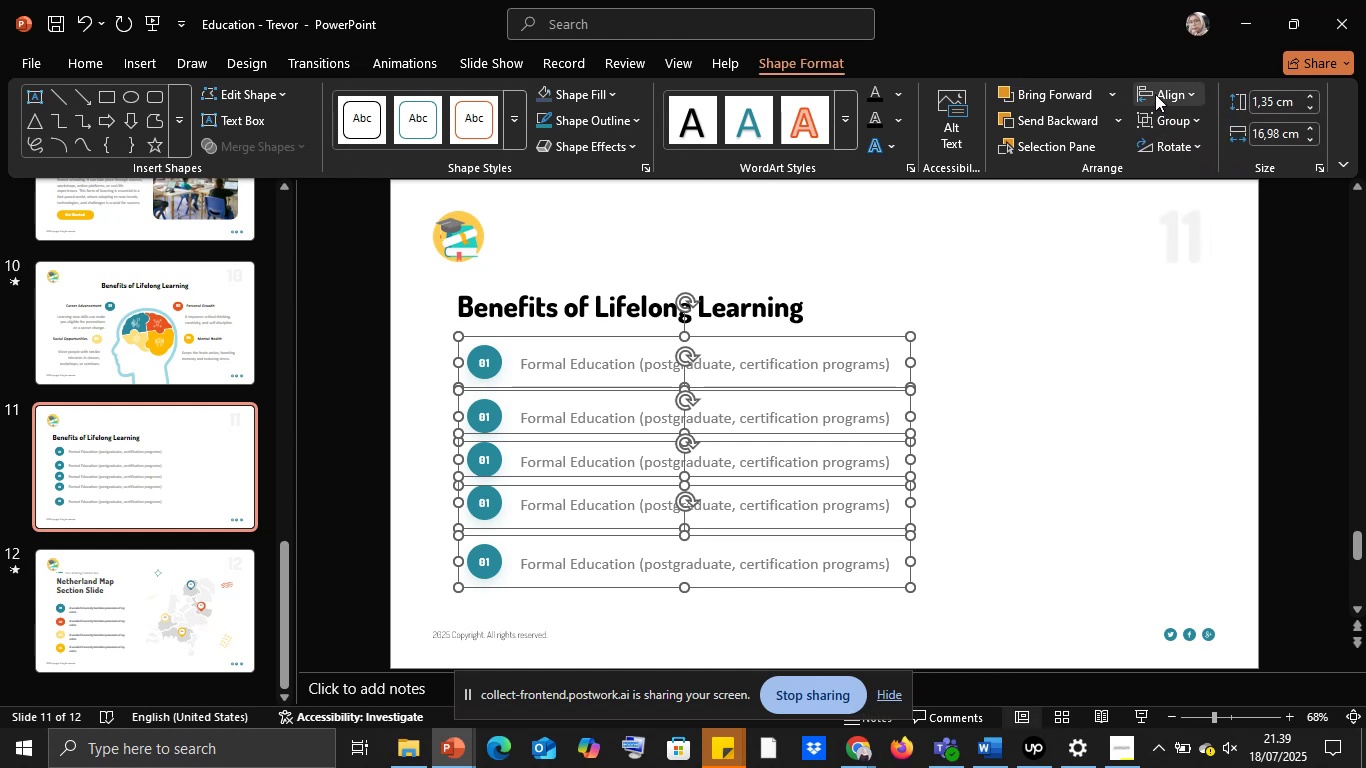 
left_click([1154, 94])
 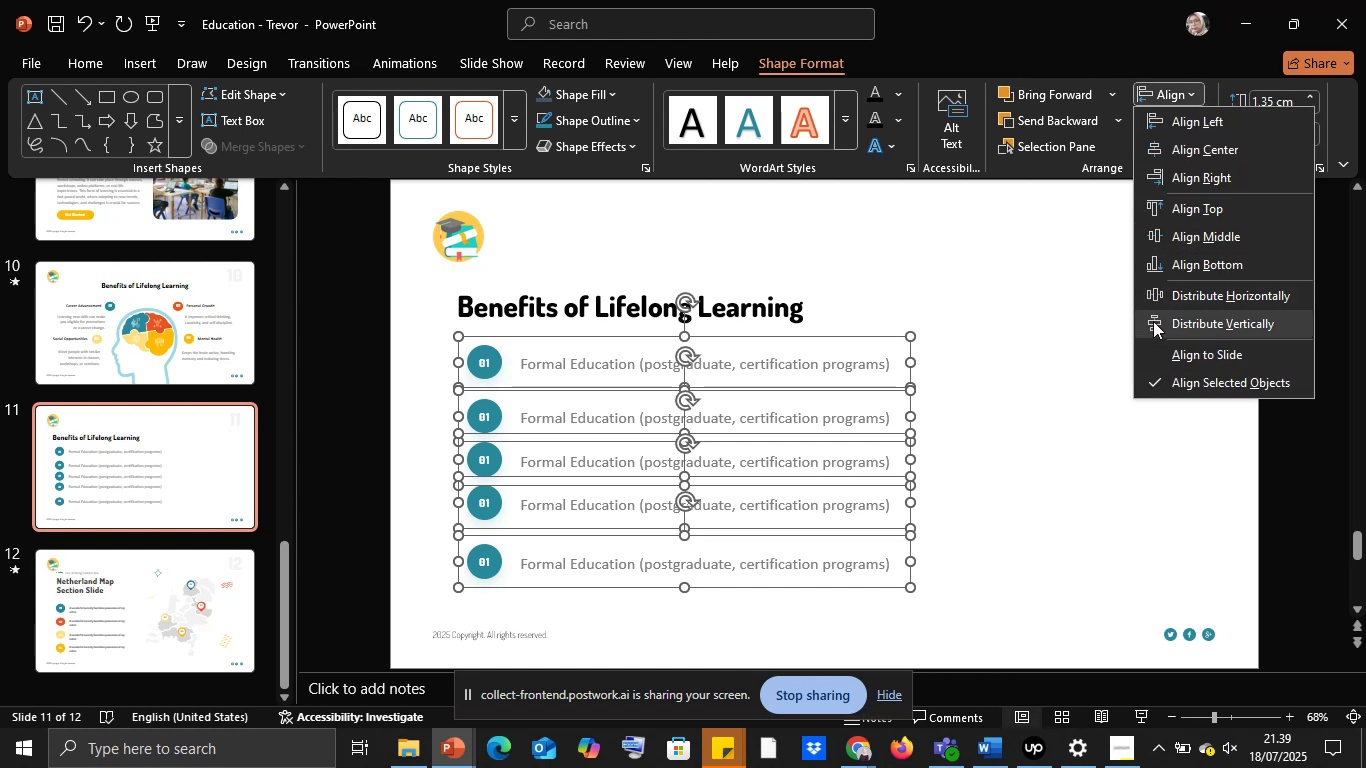 
left_click([1153, 324])
 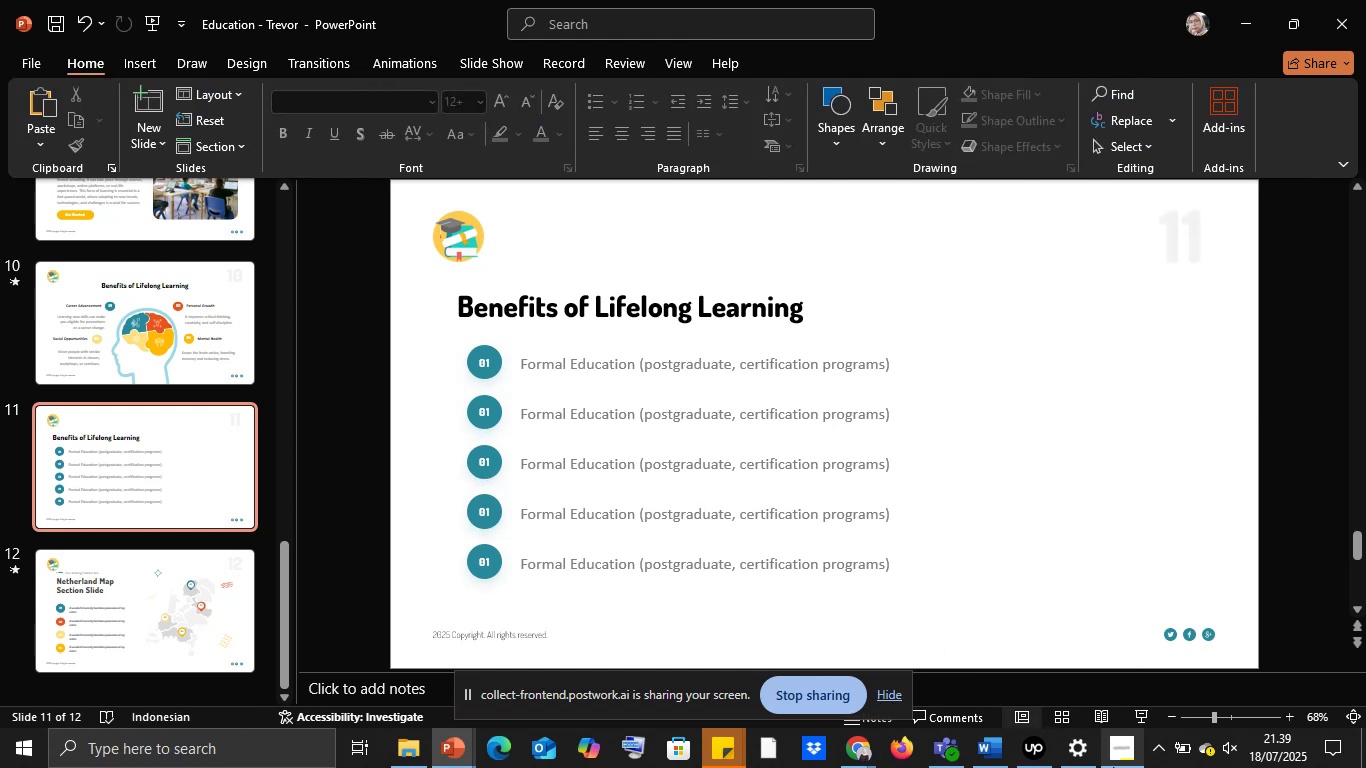 
wait(6.56)
 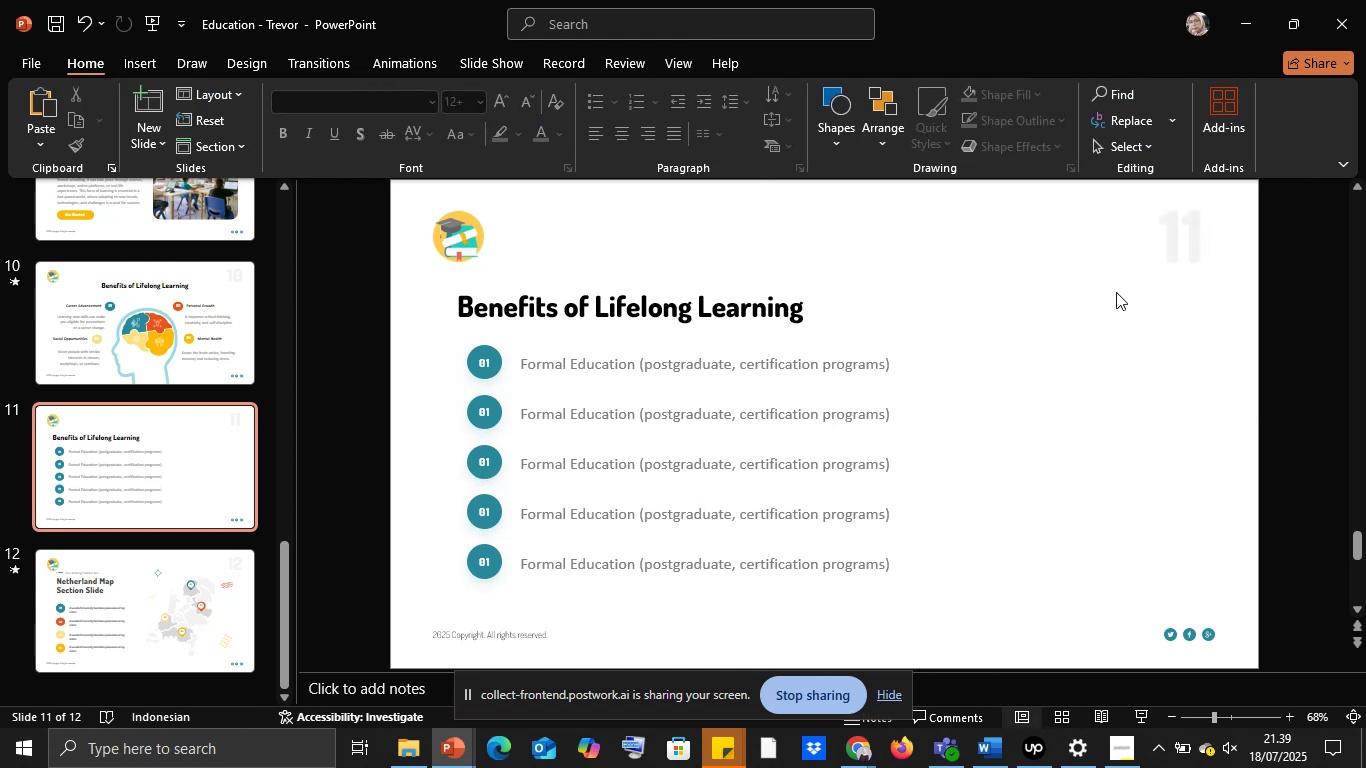 
left_click([1033, 742])
 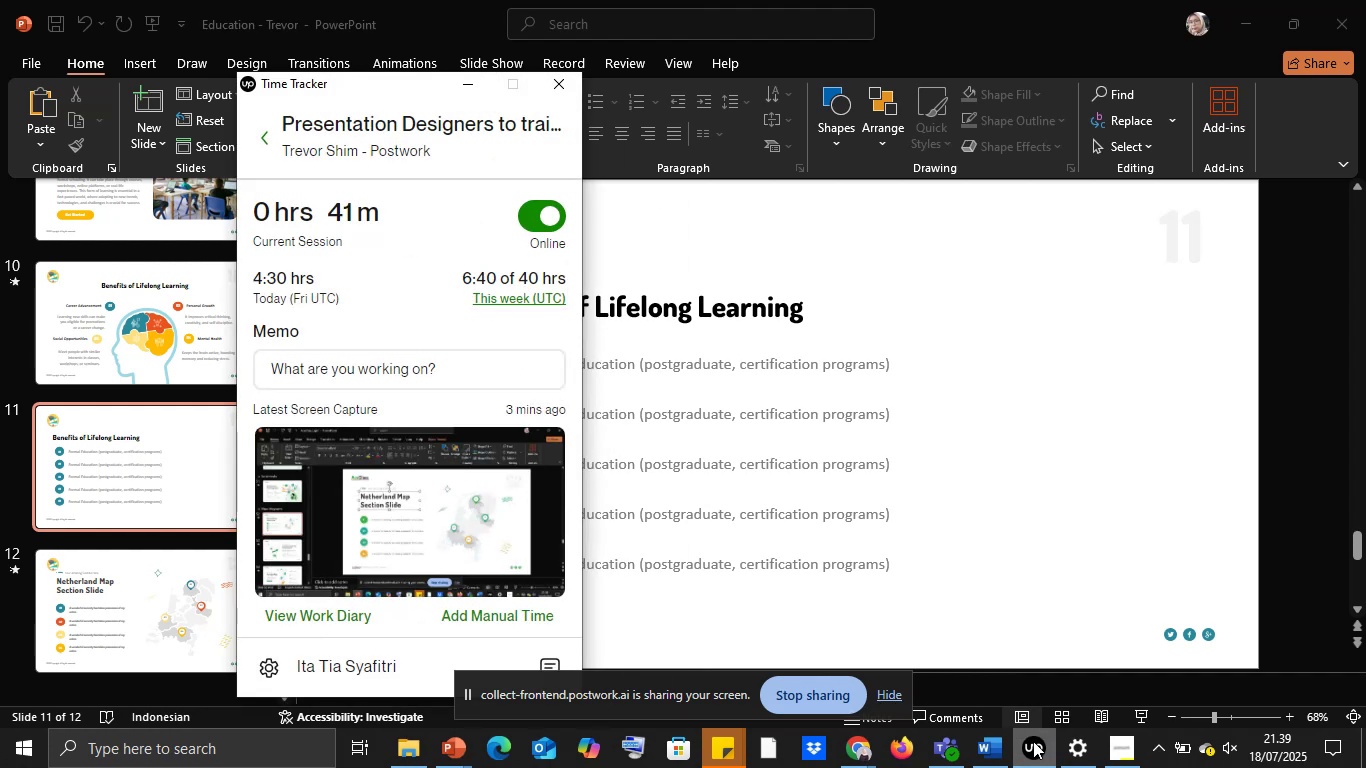 
left_click([1033, 741])
 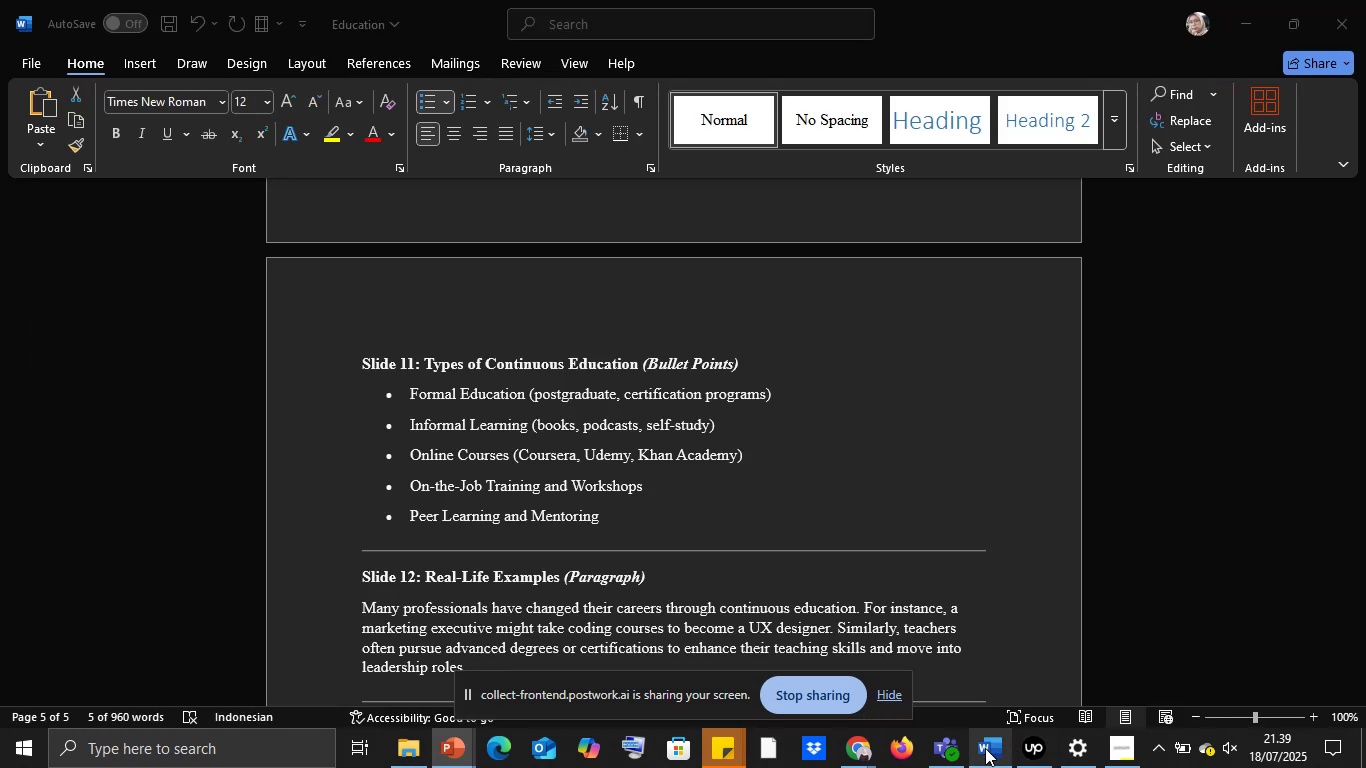 
left_click([985, 743])
 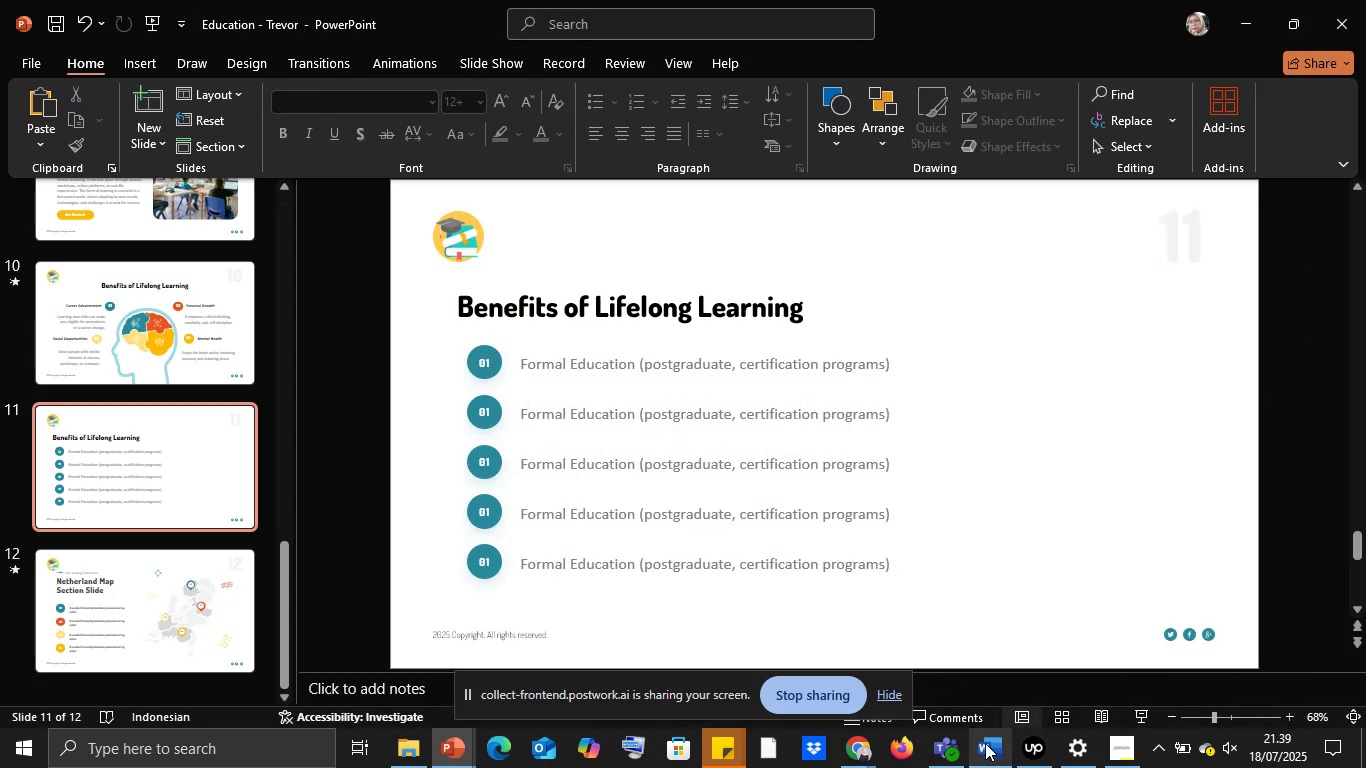 
left_click([985, 743])
 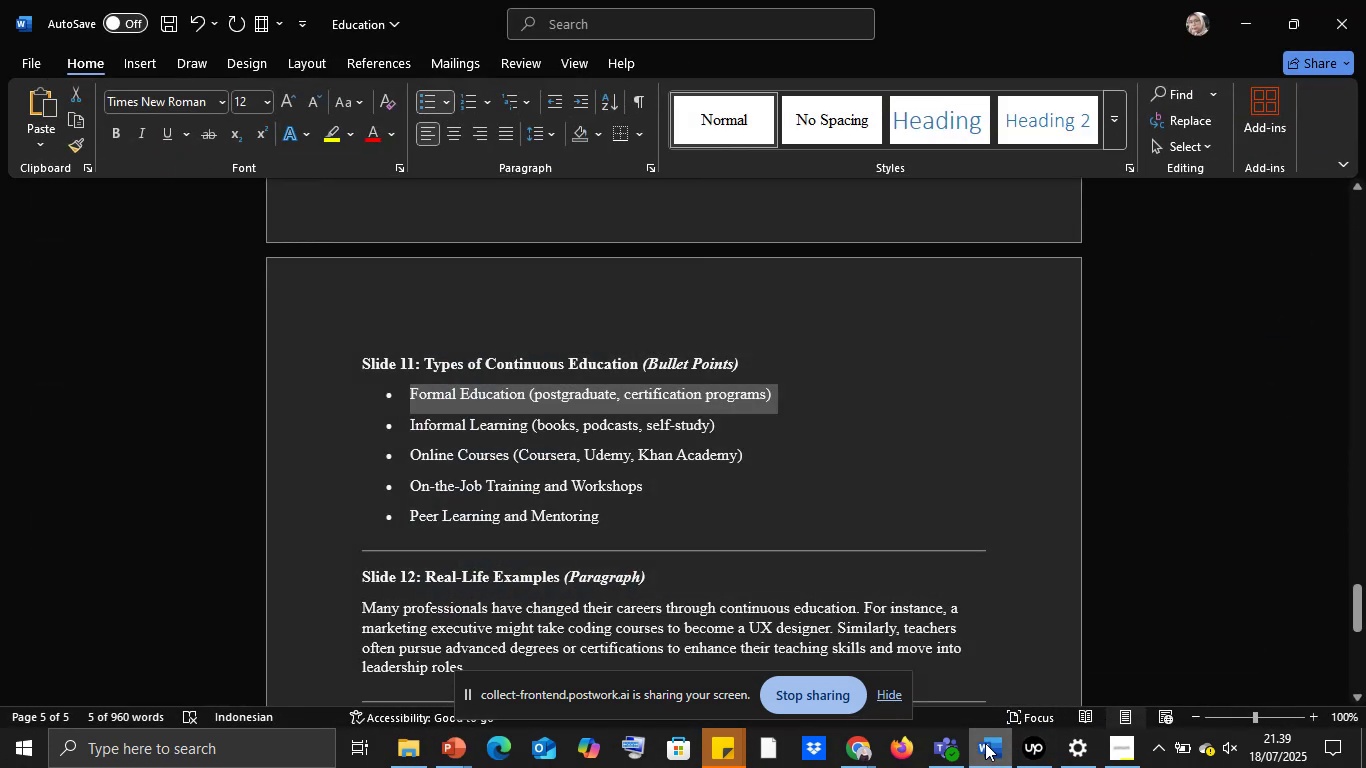 
left_click([985, 743])
 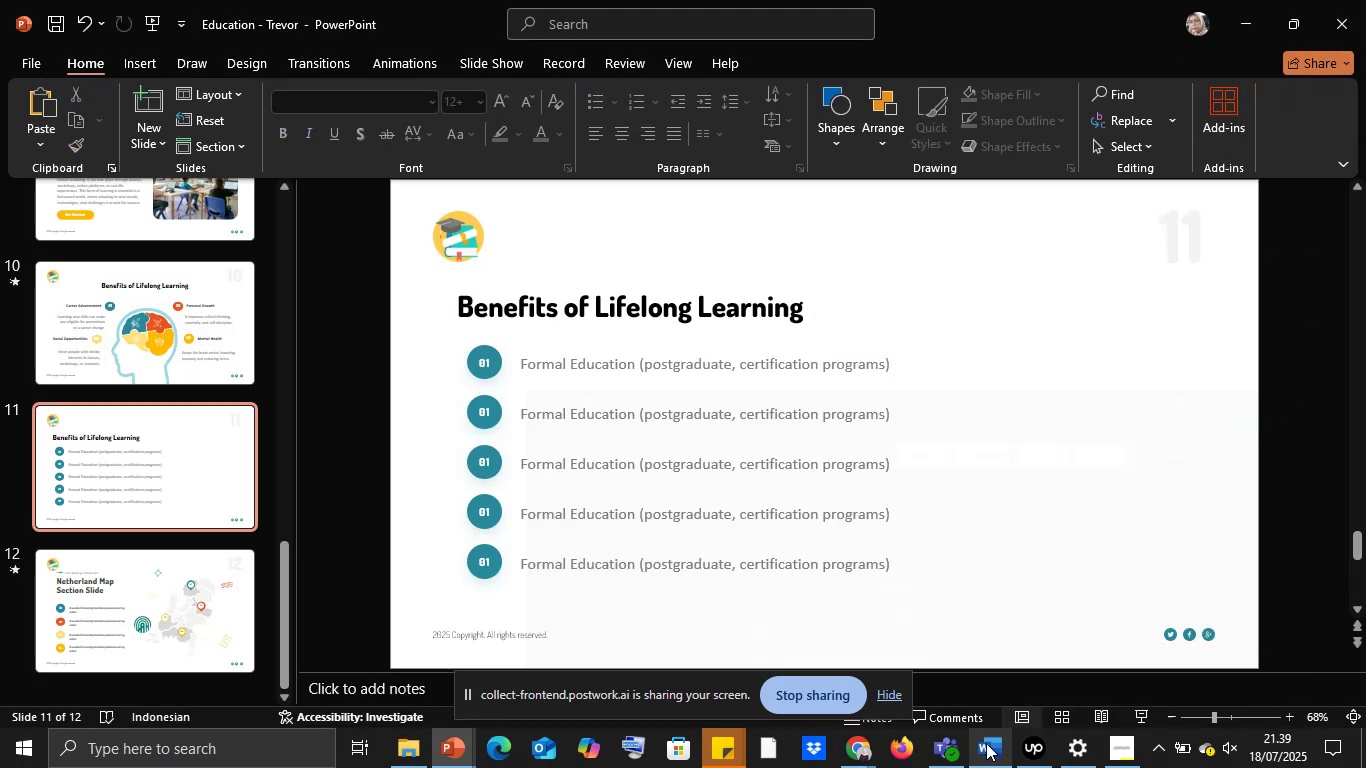 
left_click([986, 743])
 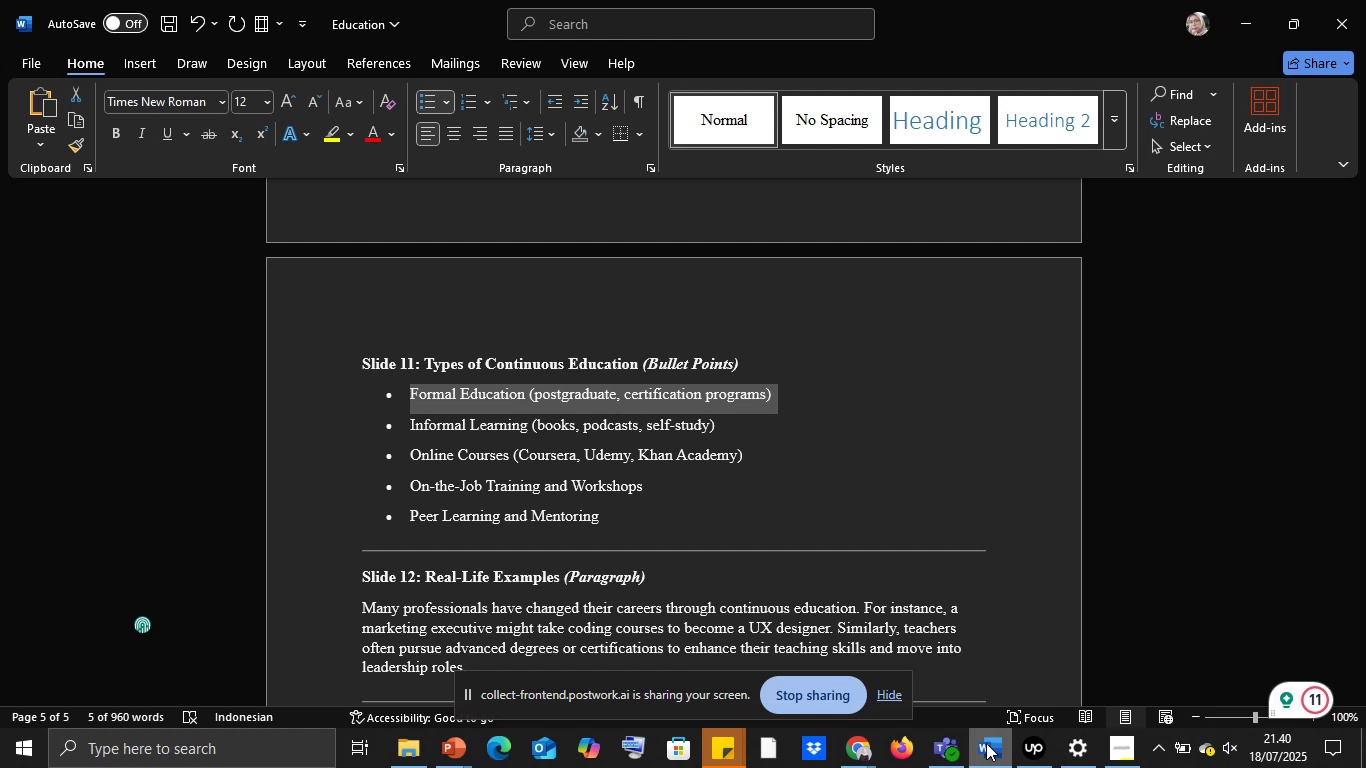 
wait(55.97)
 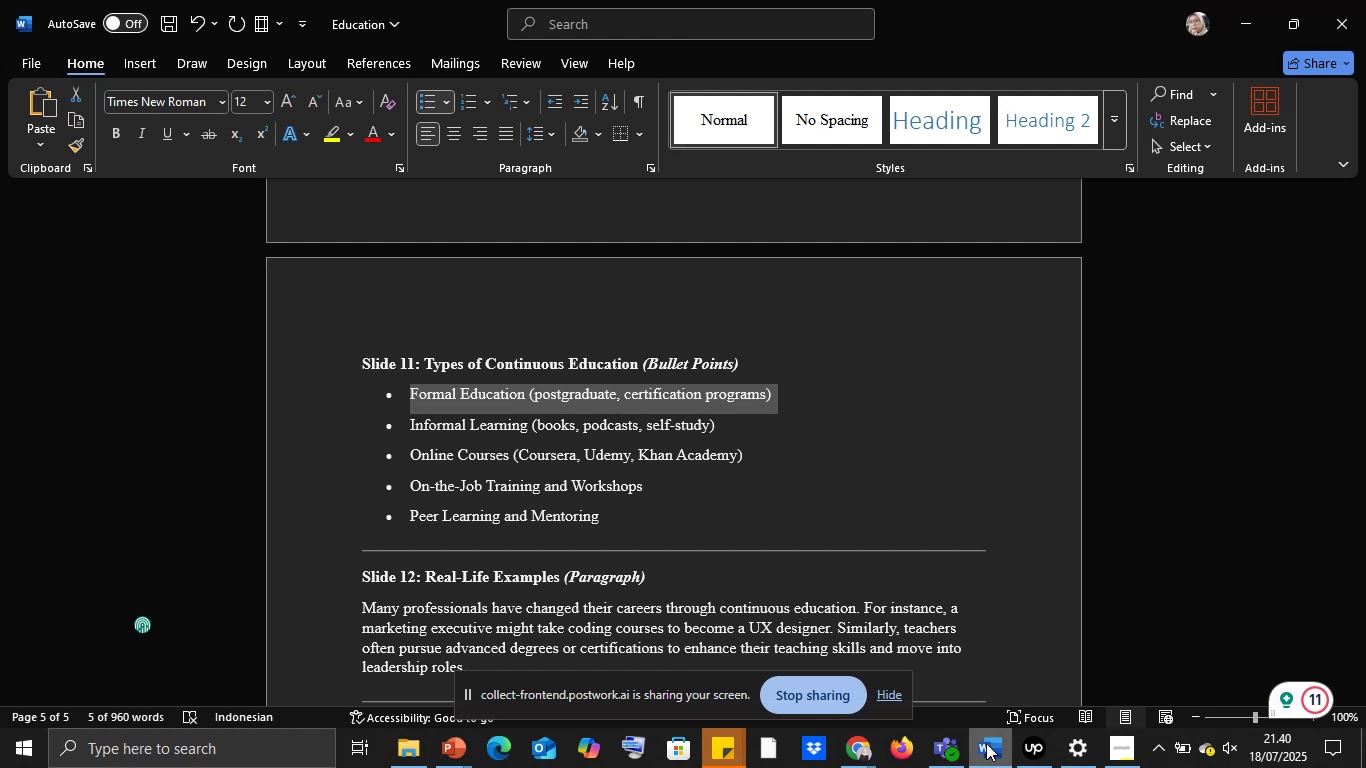 
left_click([409, 426])
 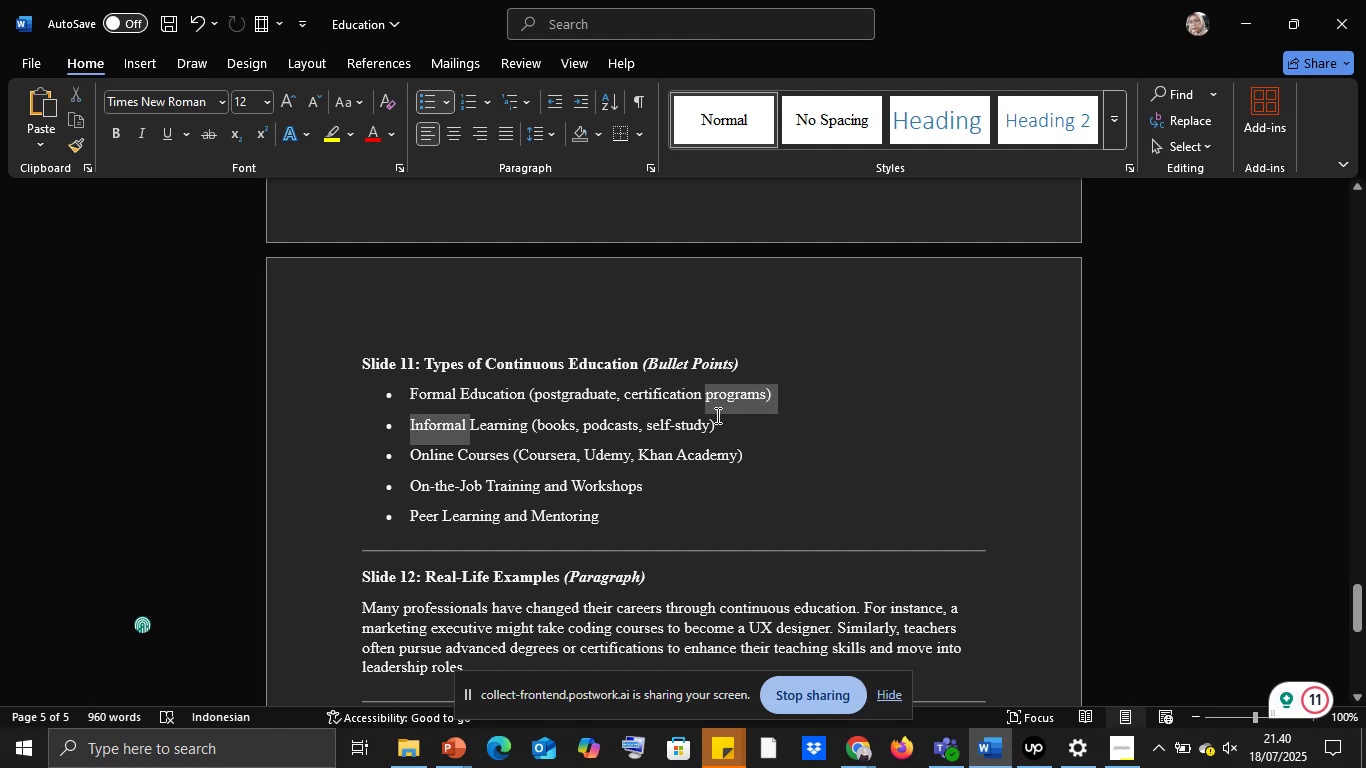 
key(Control+C)
 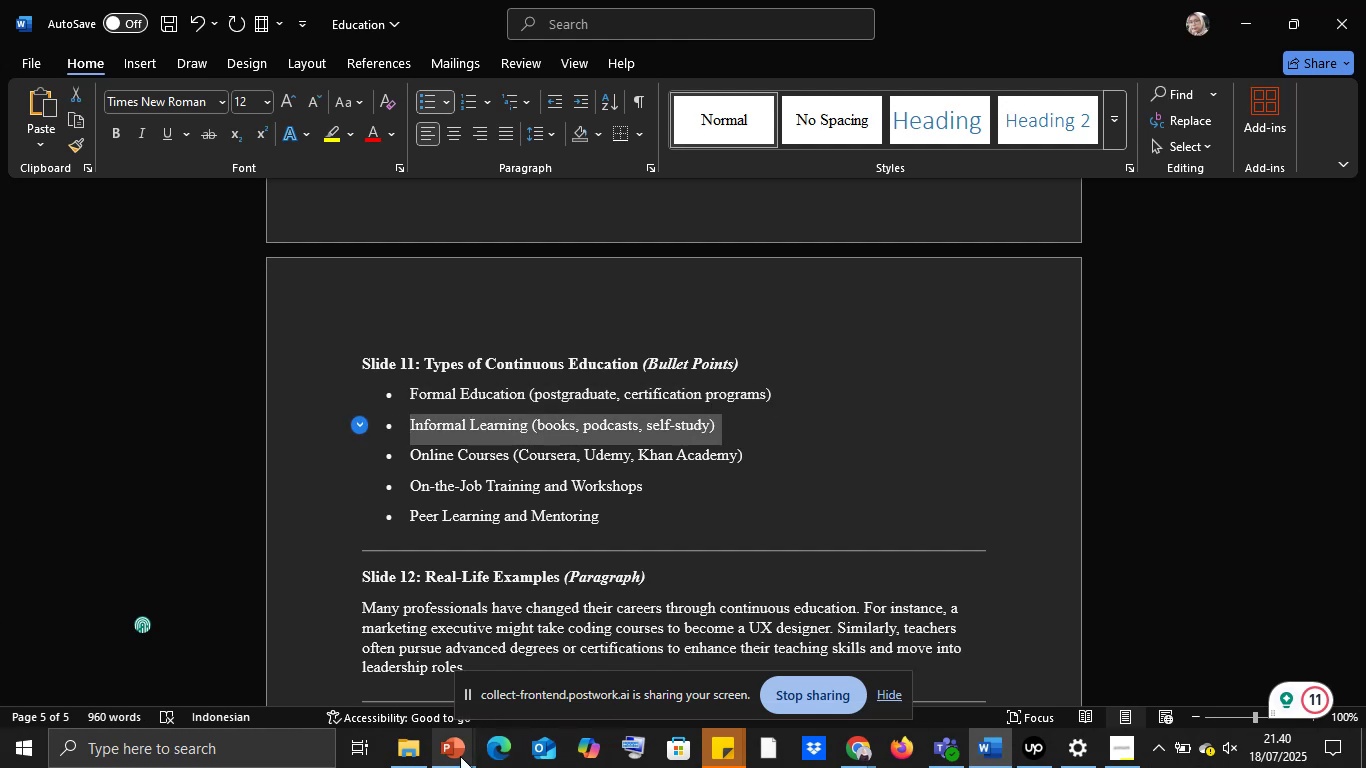 
left_click([460, 756])
 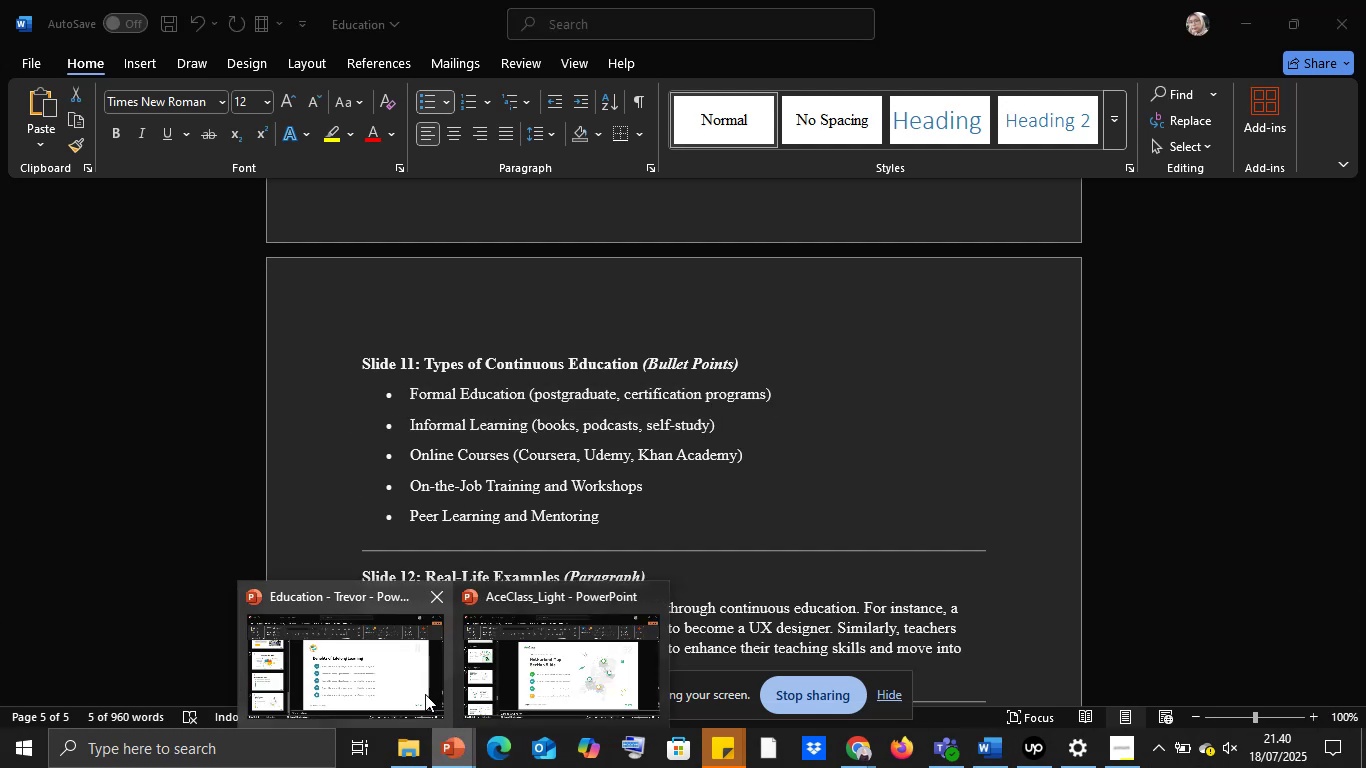 
left_click([421, 690])
 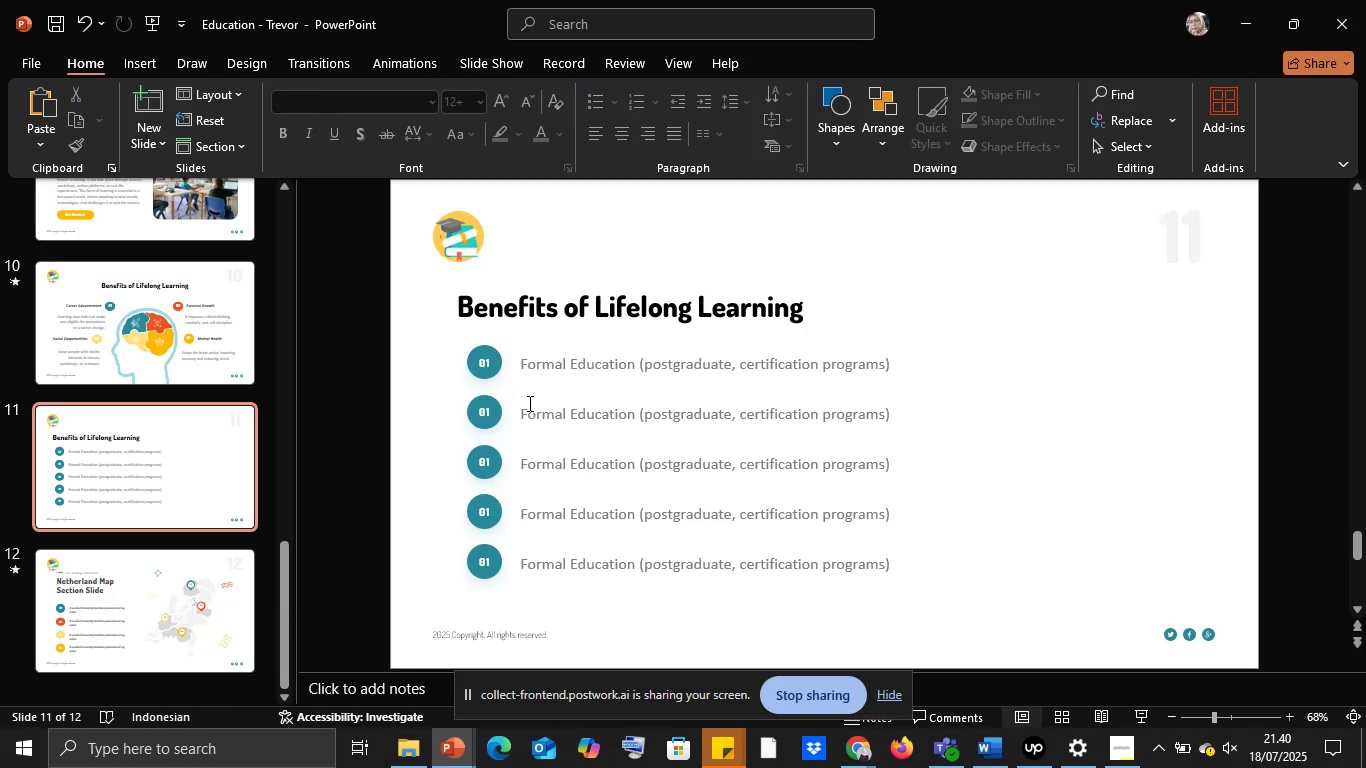 
left_click([532, 416])
 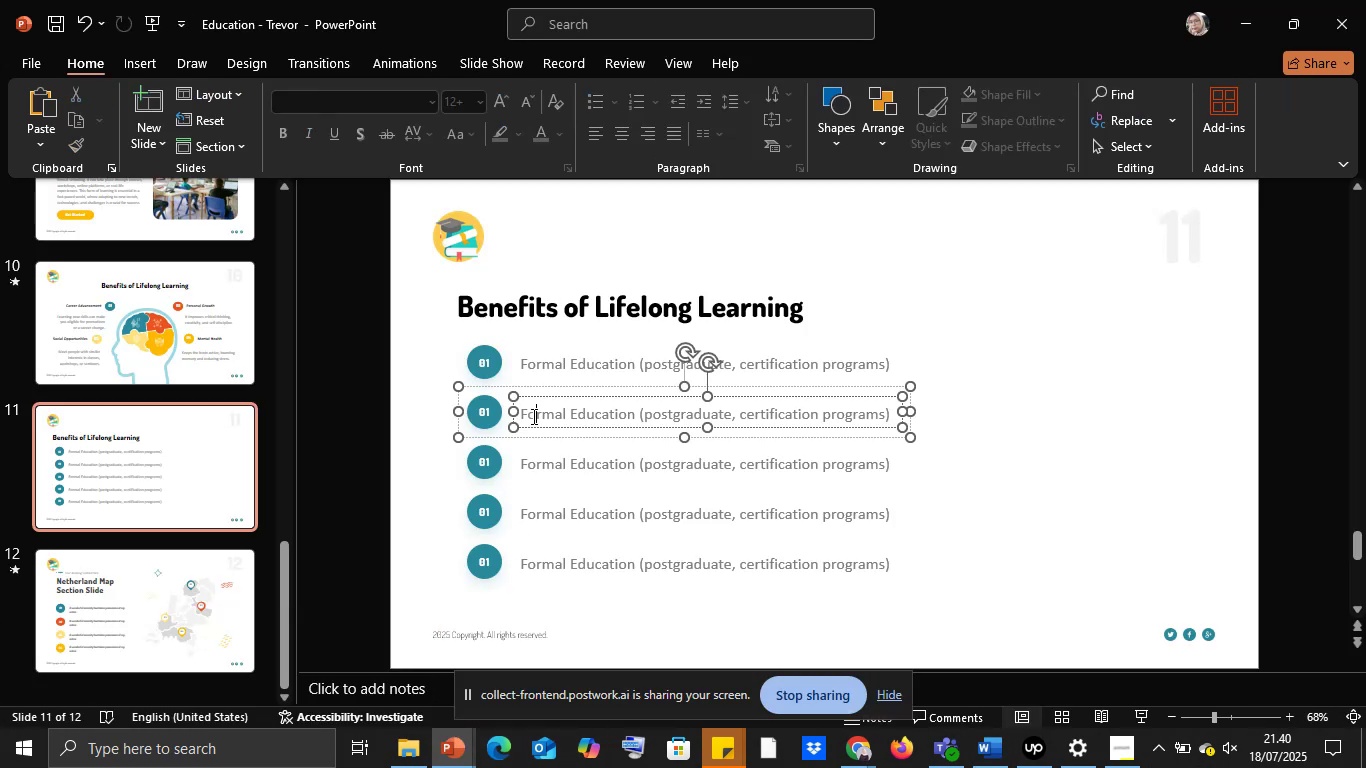 
key(Control+A)
 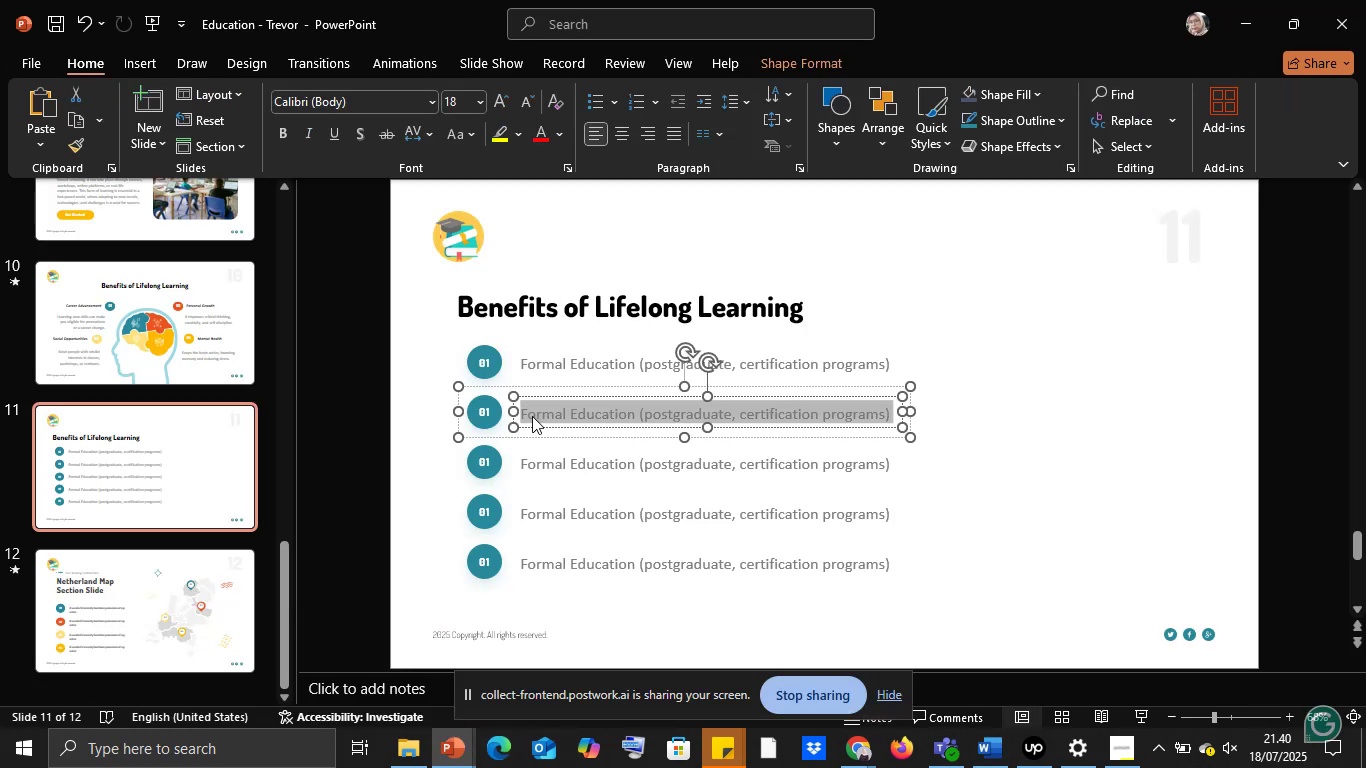 
right_click([532, 416])
 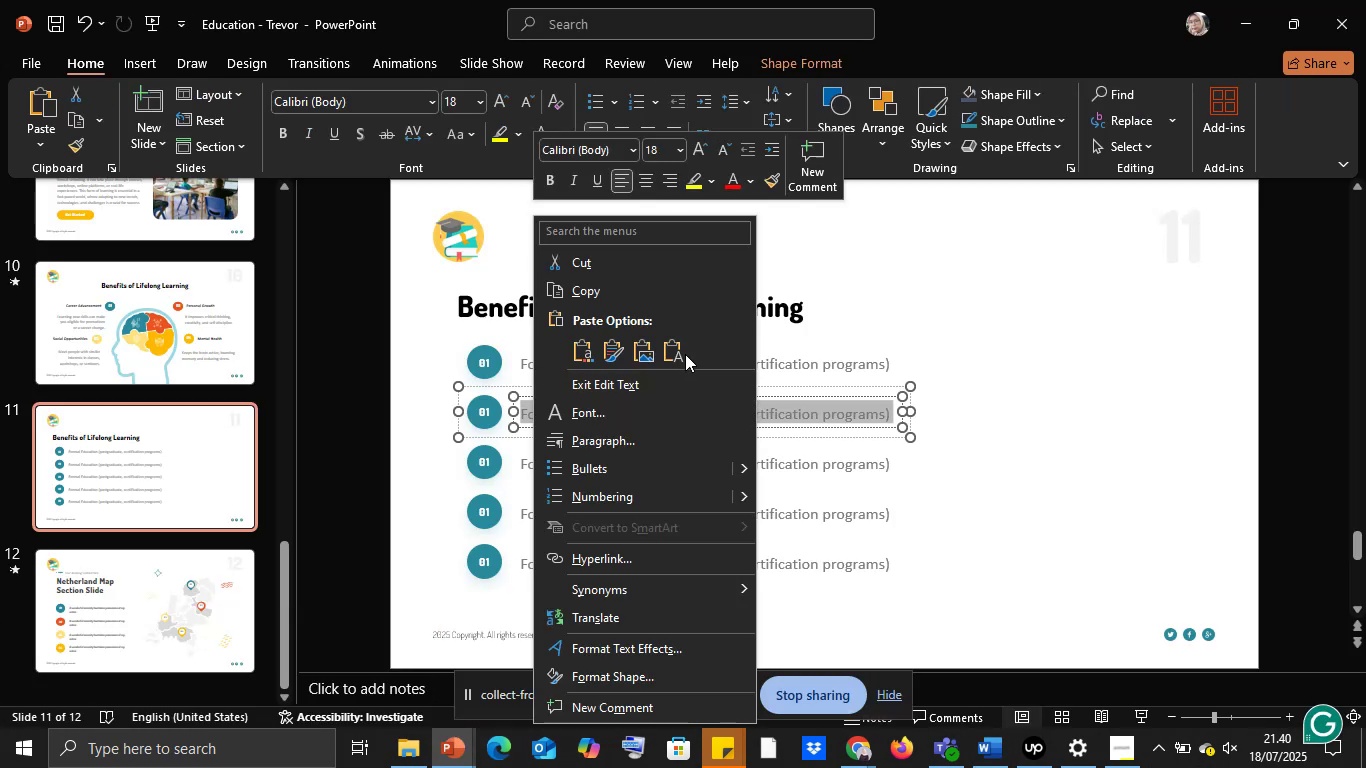 
left_click([670, 346])
 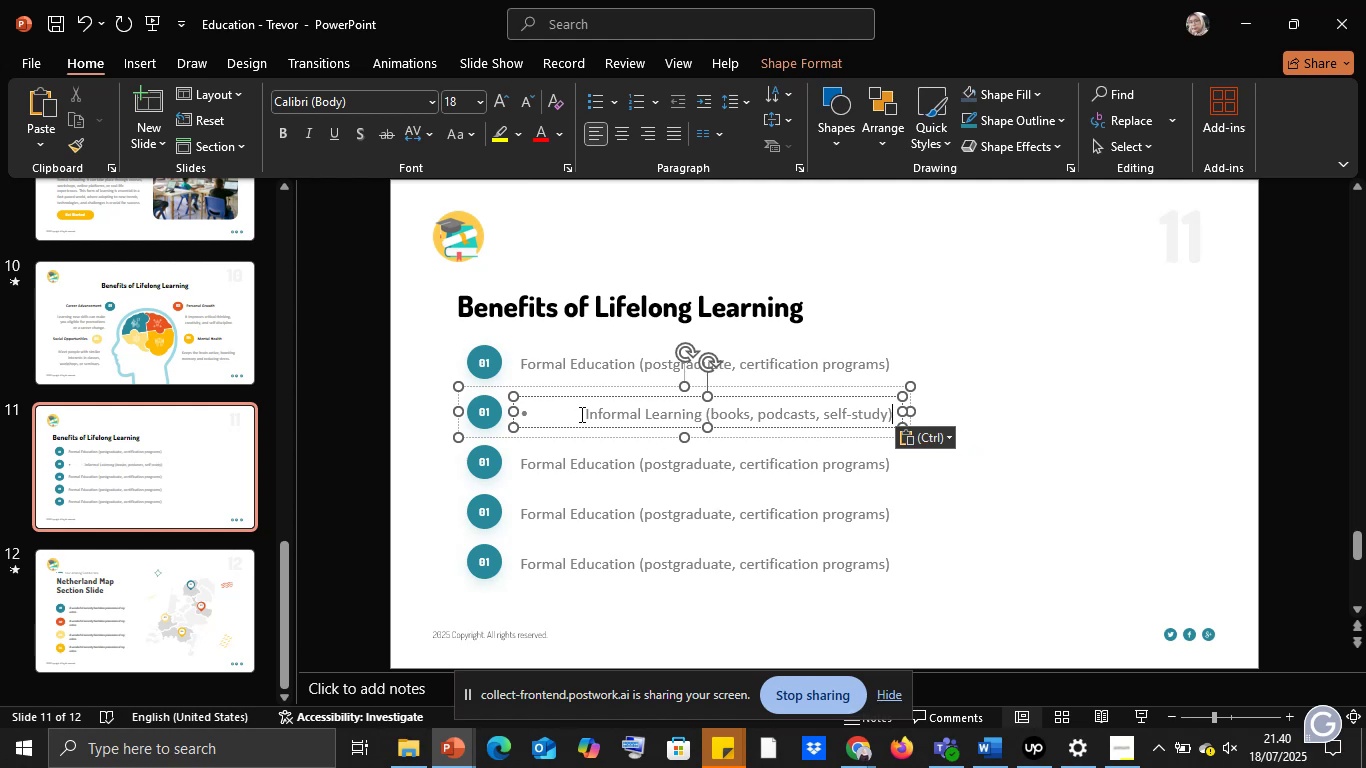 
left_click([584, 412])
 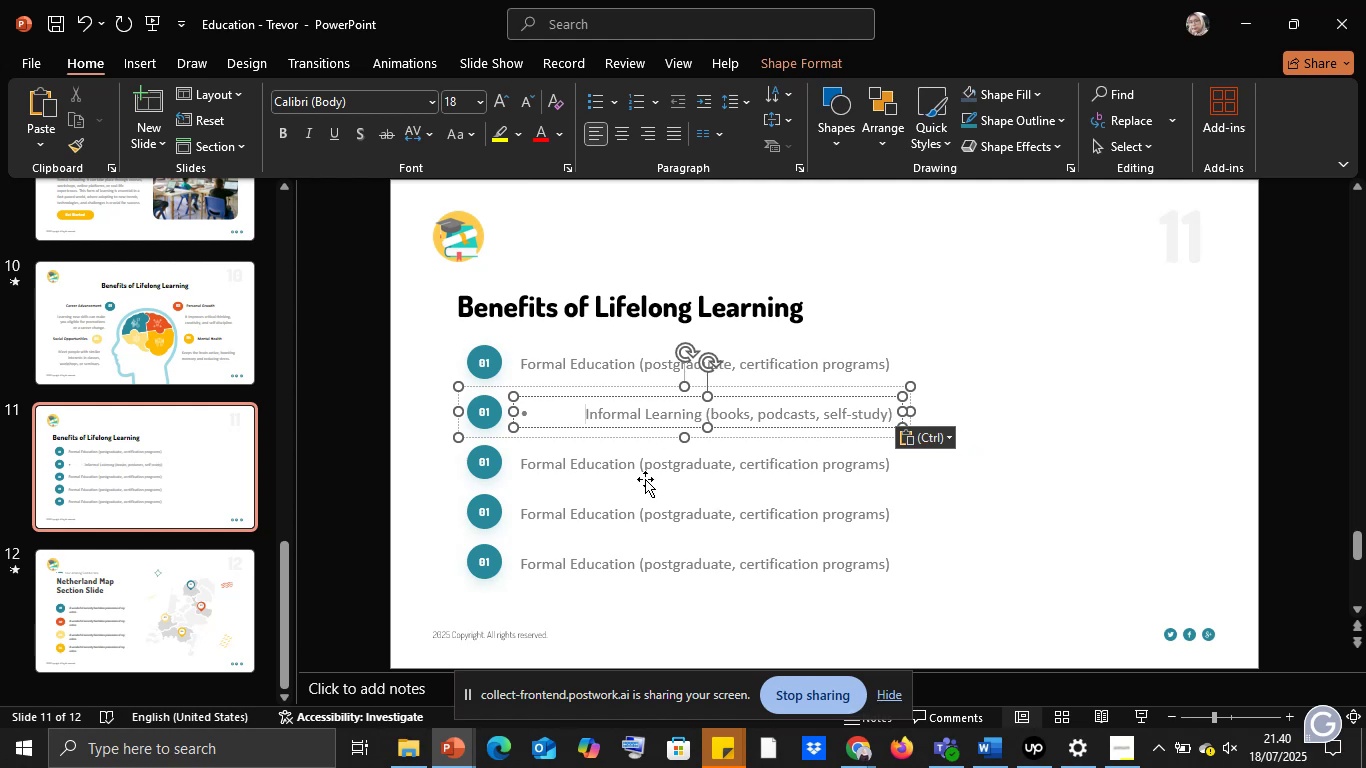 
key(Backspace)
 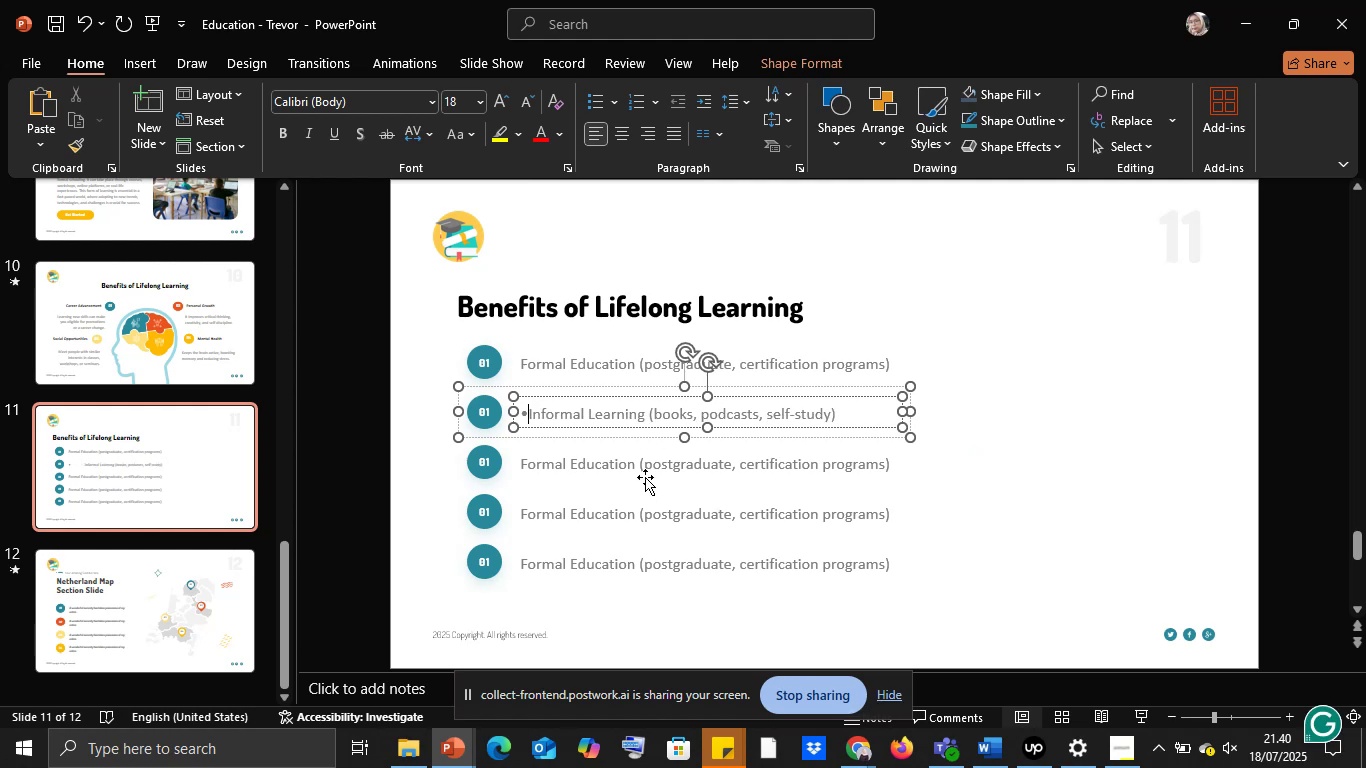 
key(Backspace)
 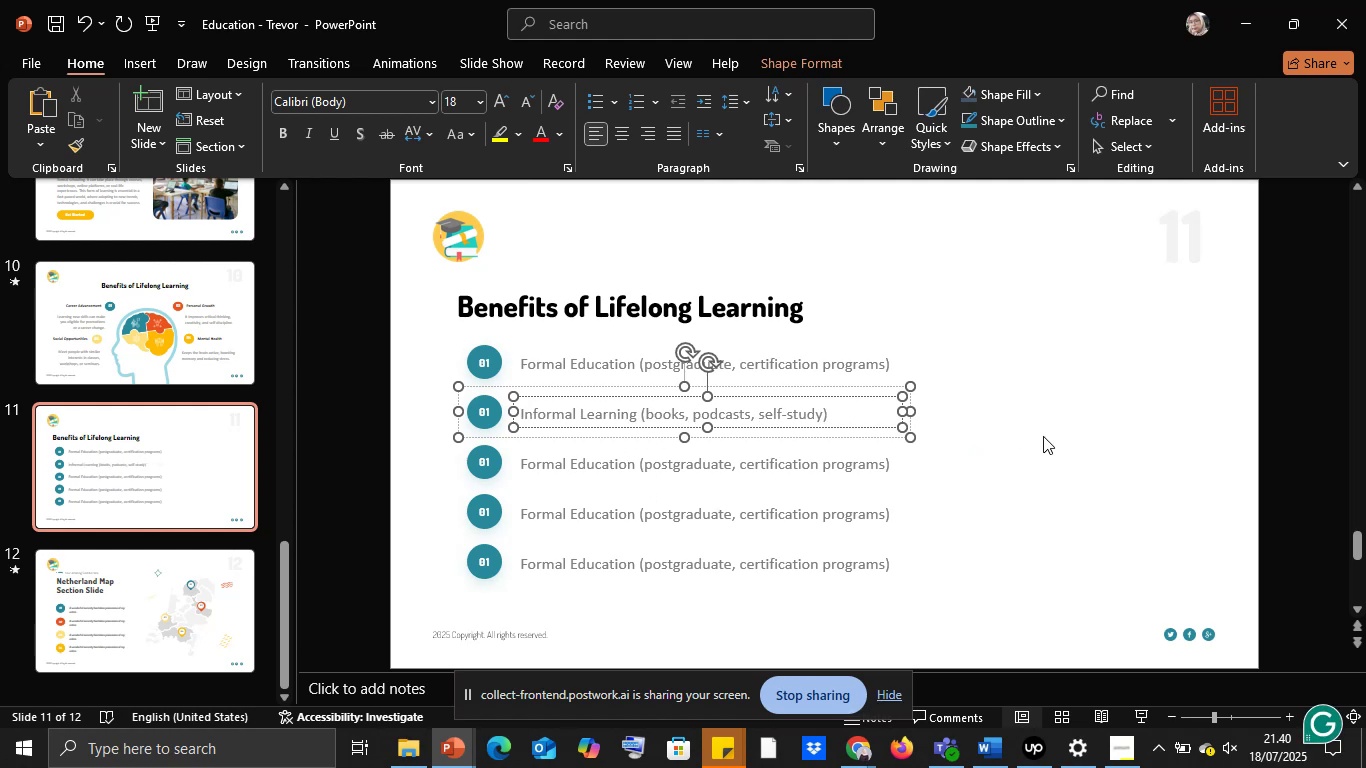 
left_click([1043, 436])
 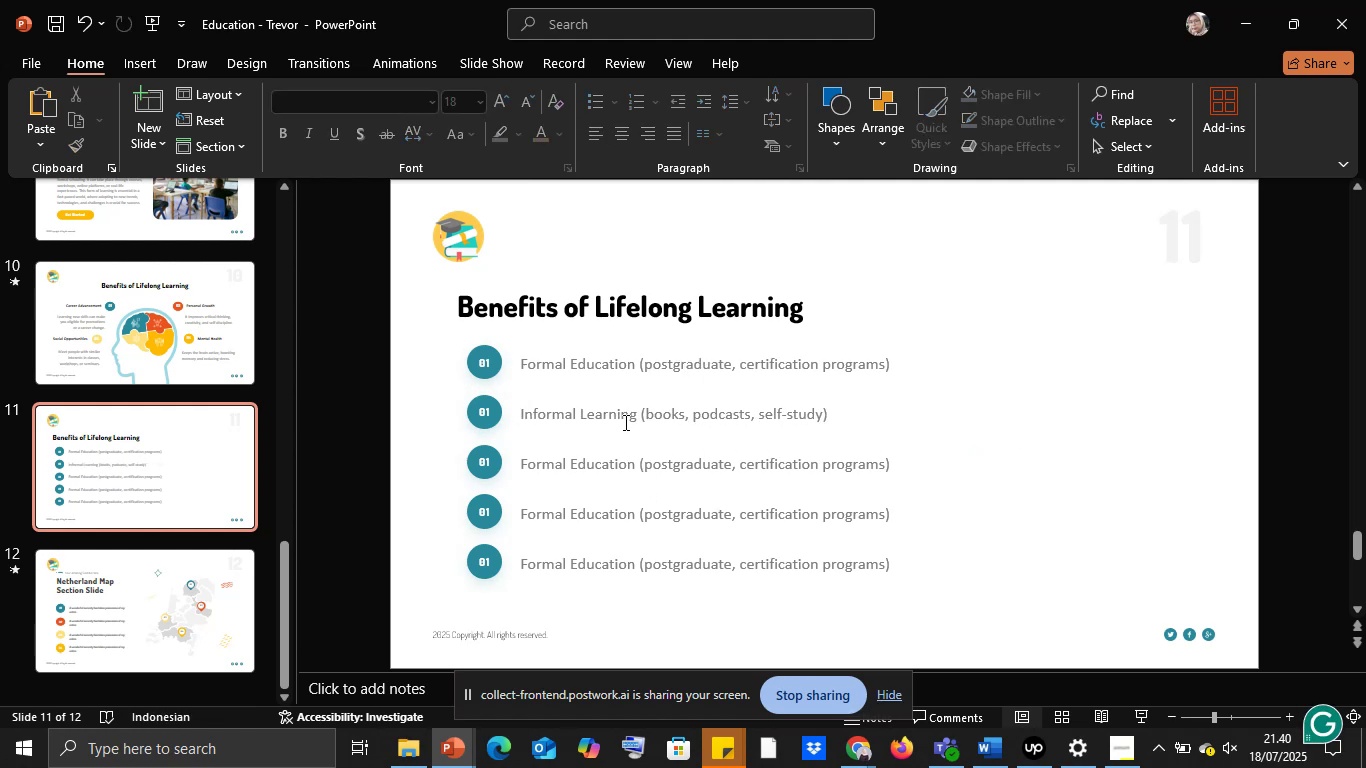 
left_click([623, 421])
 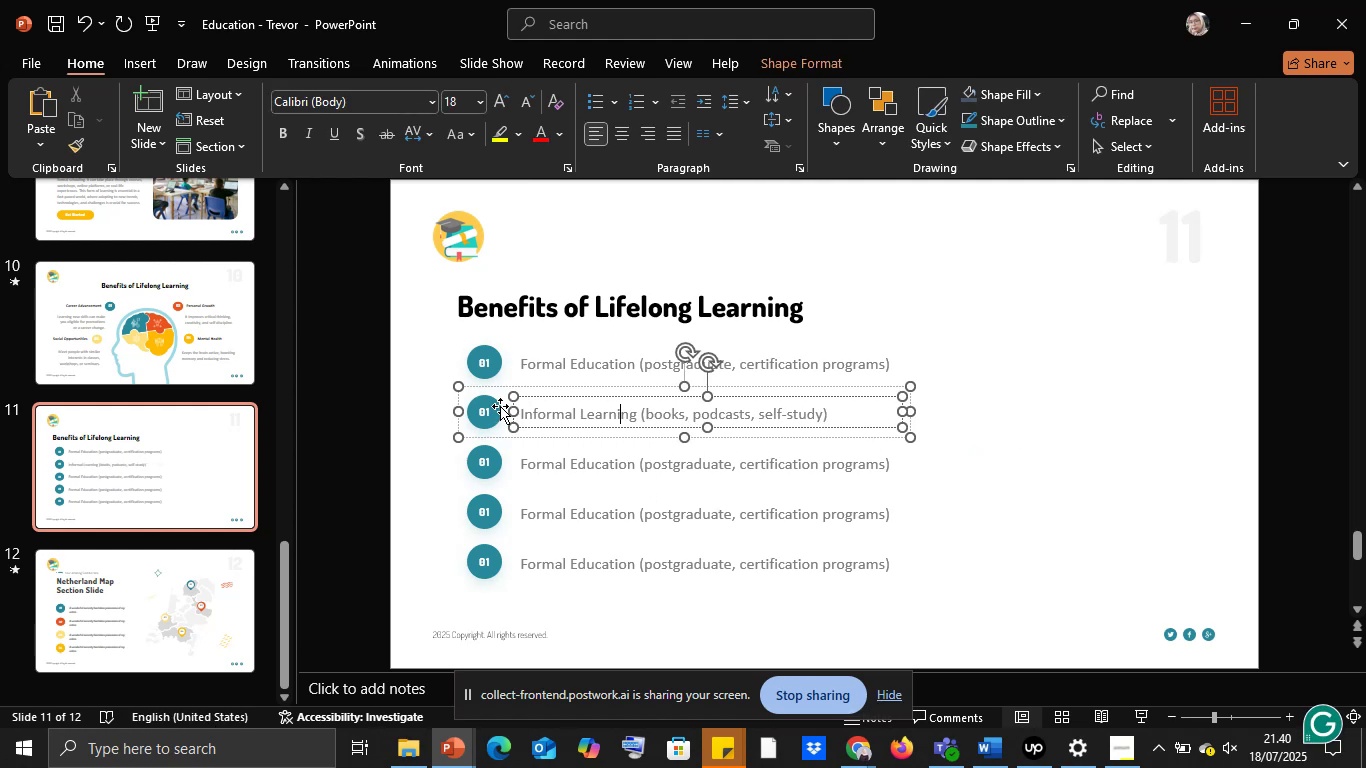 
left_click([492, 406])
 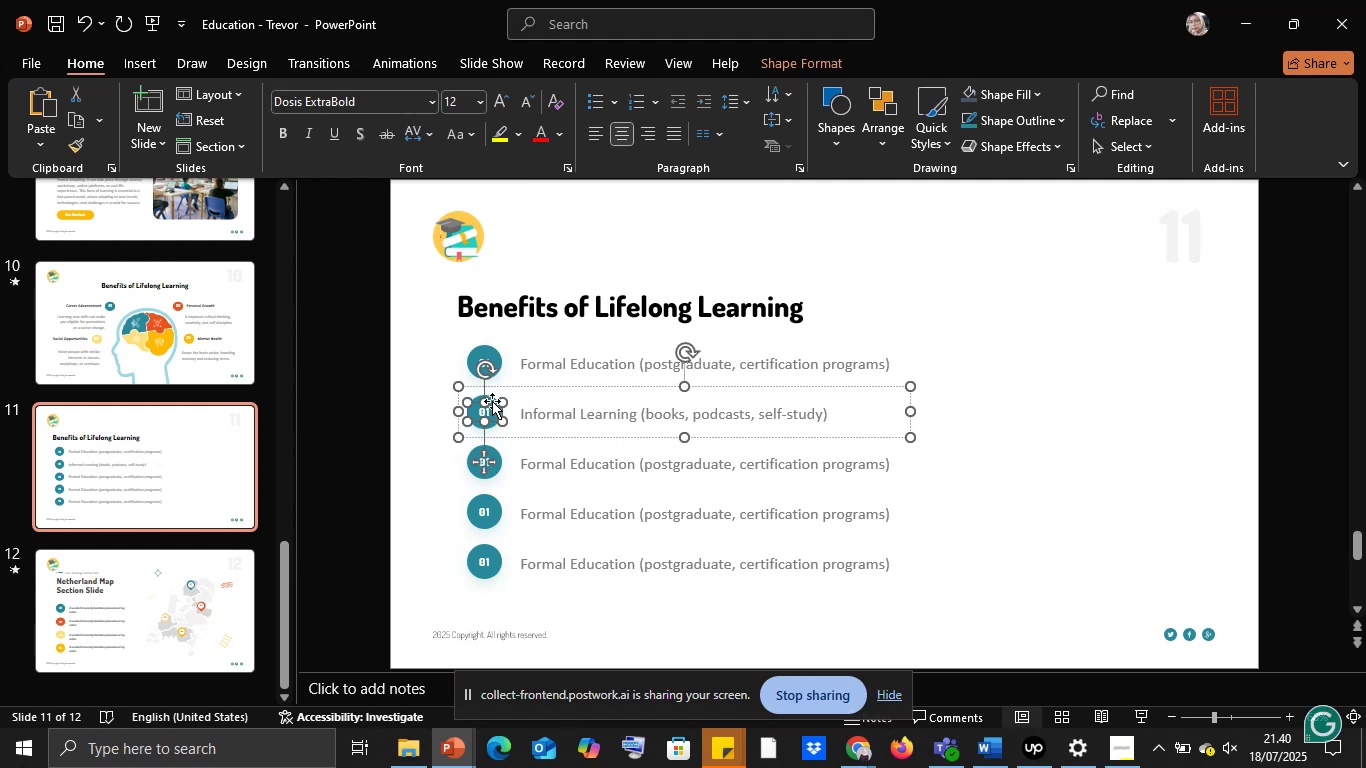 
left_click([491, 400])
 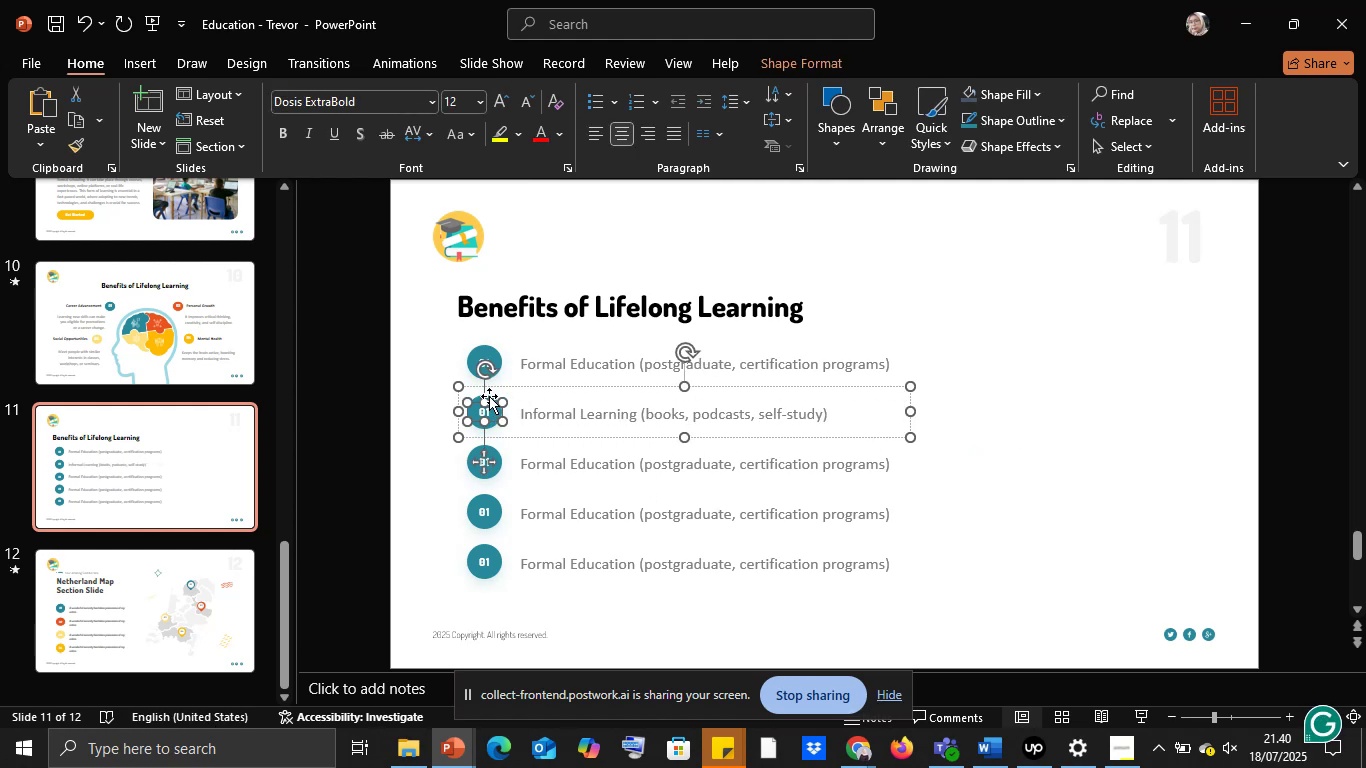 
left_click([489, 396])
 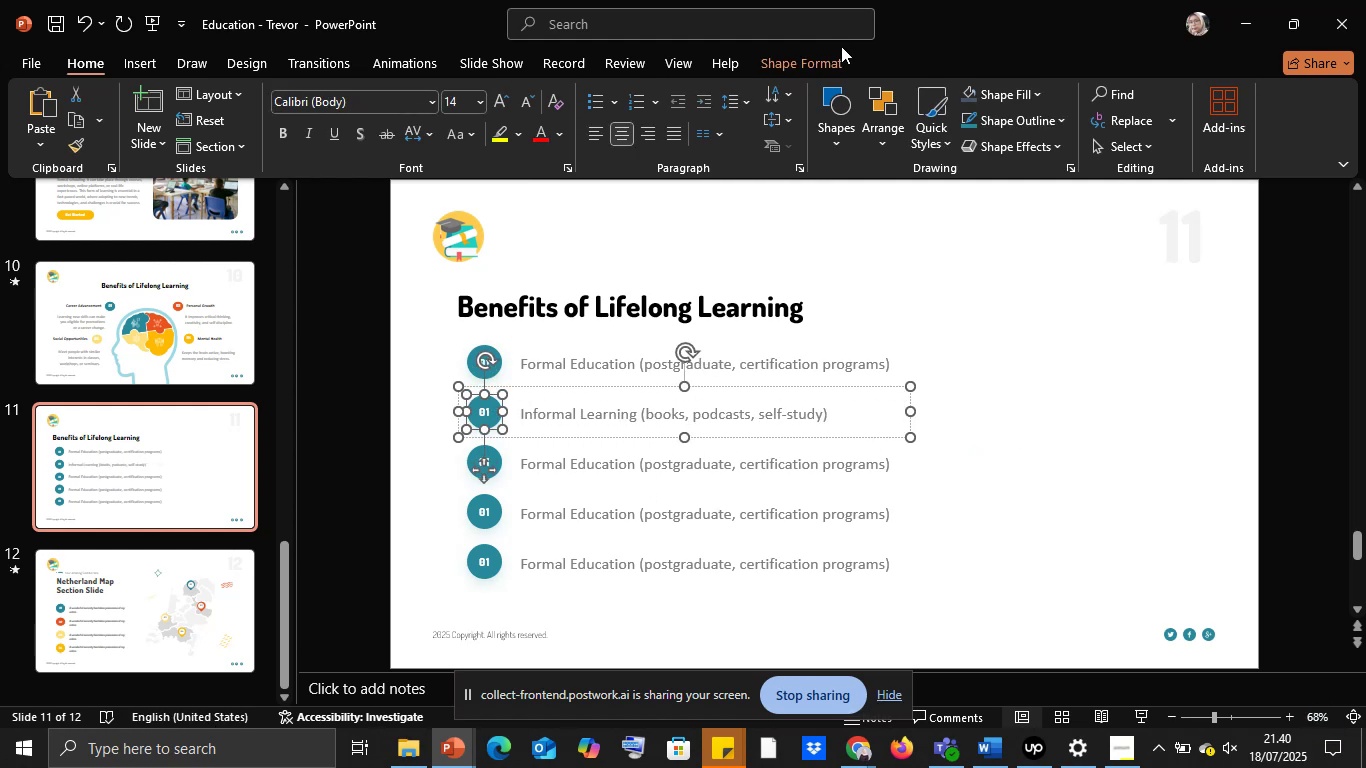 
double_click([837, 53])
 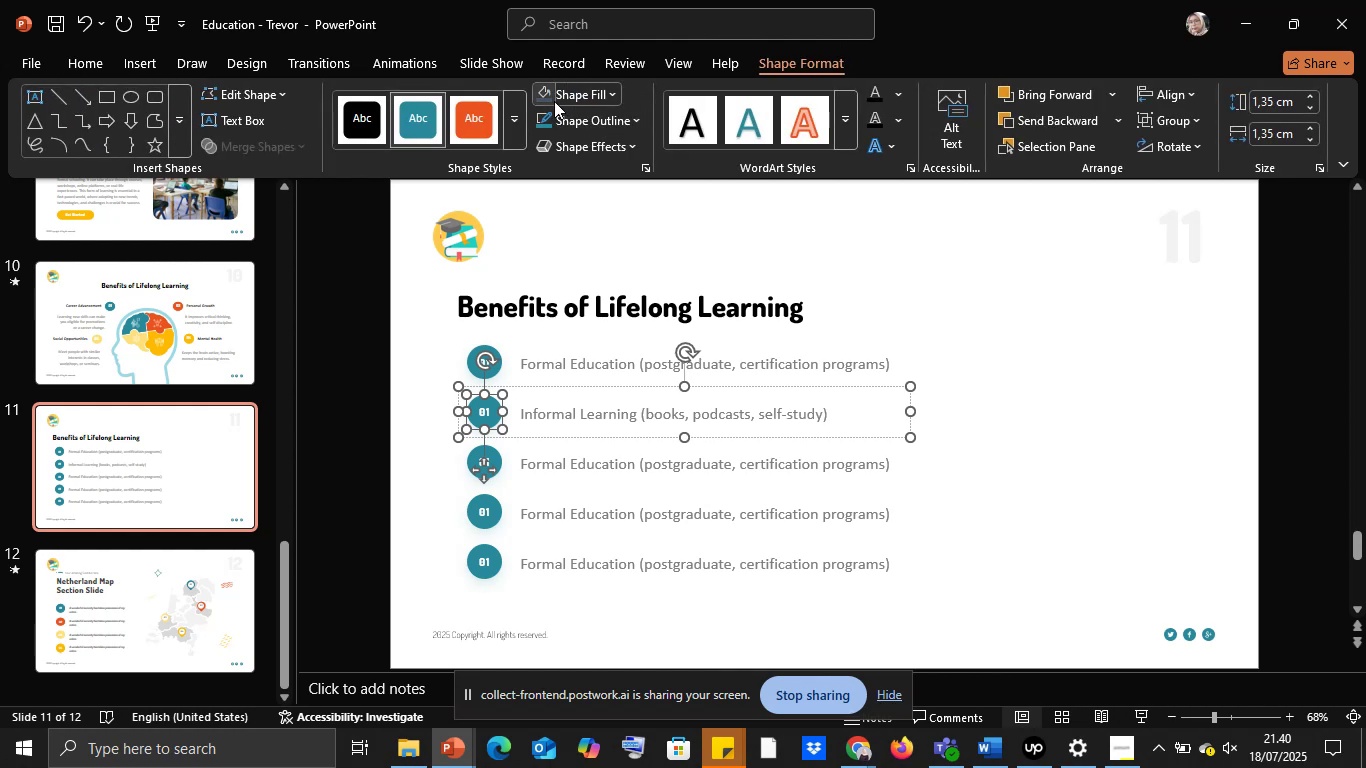 
left_click([572, 96])
 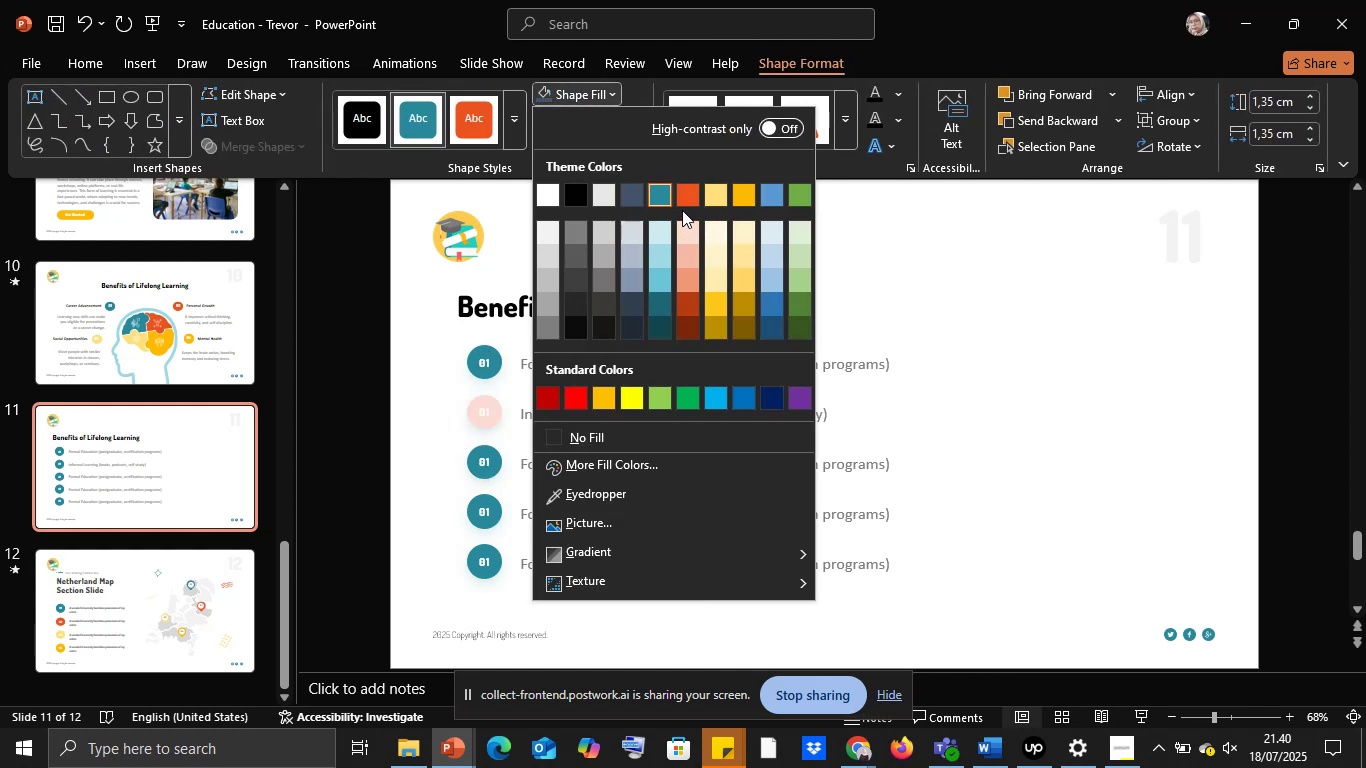 
left_click([684, 202])
 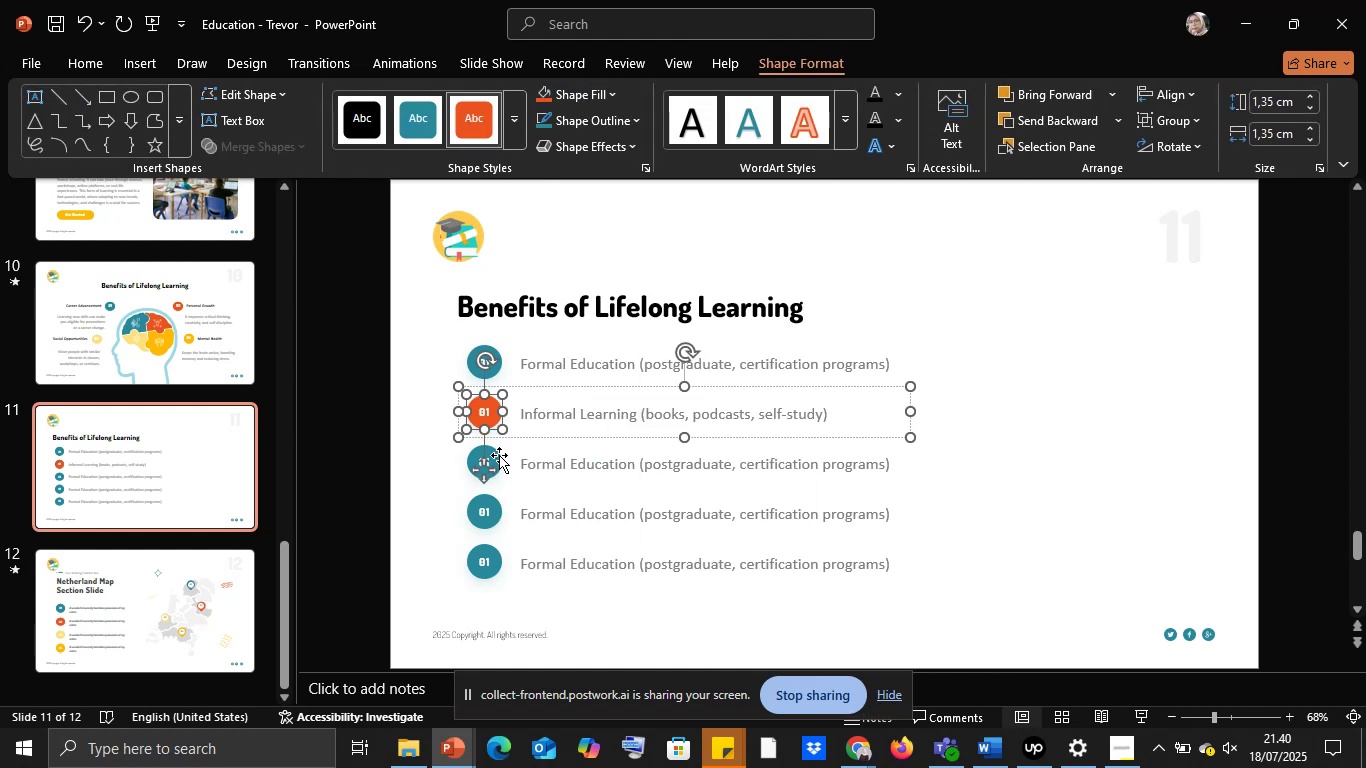 
left_click([495, 451])
 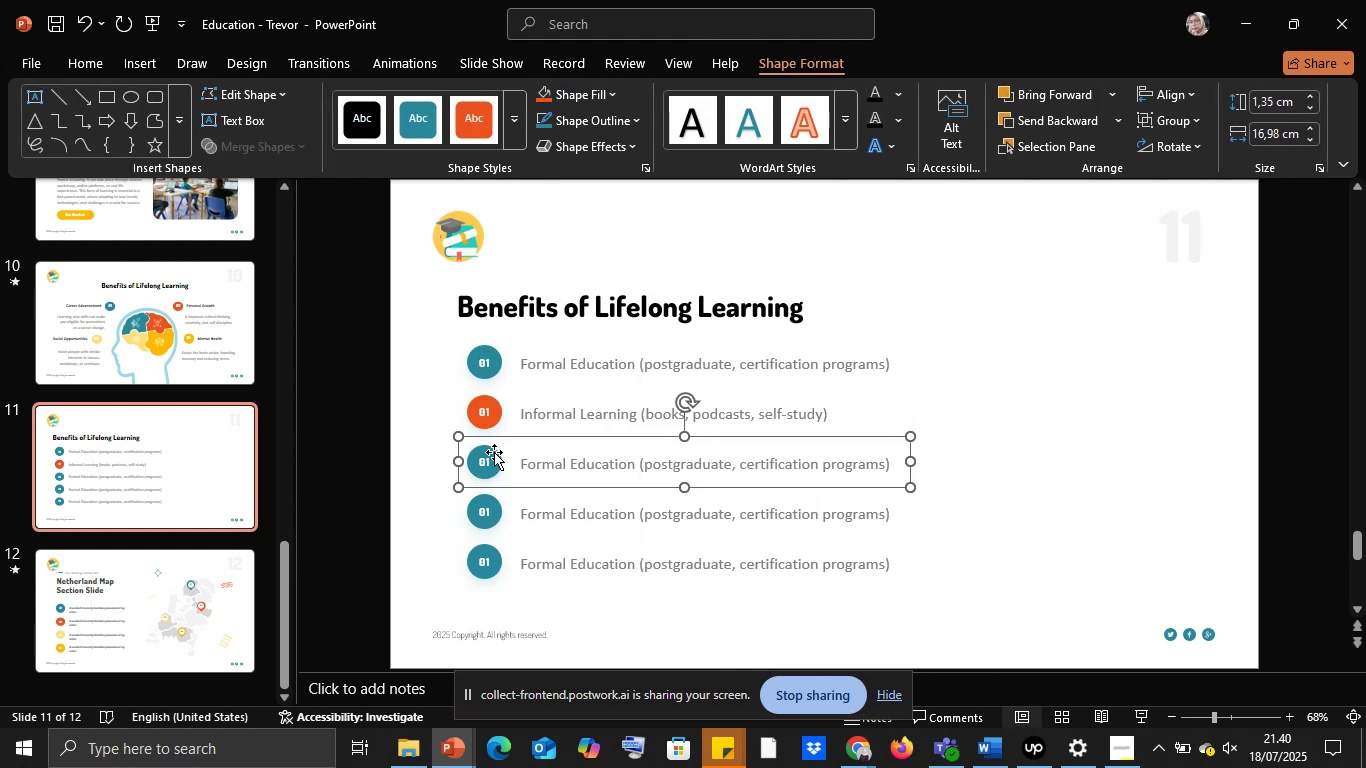 
double_click([494, 452])
 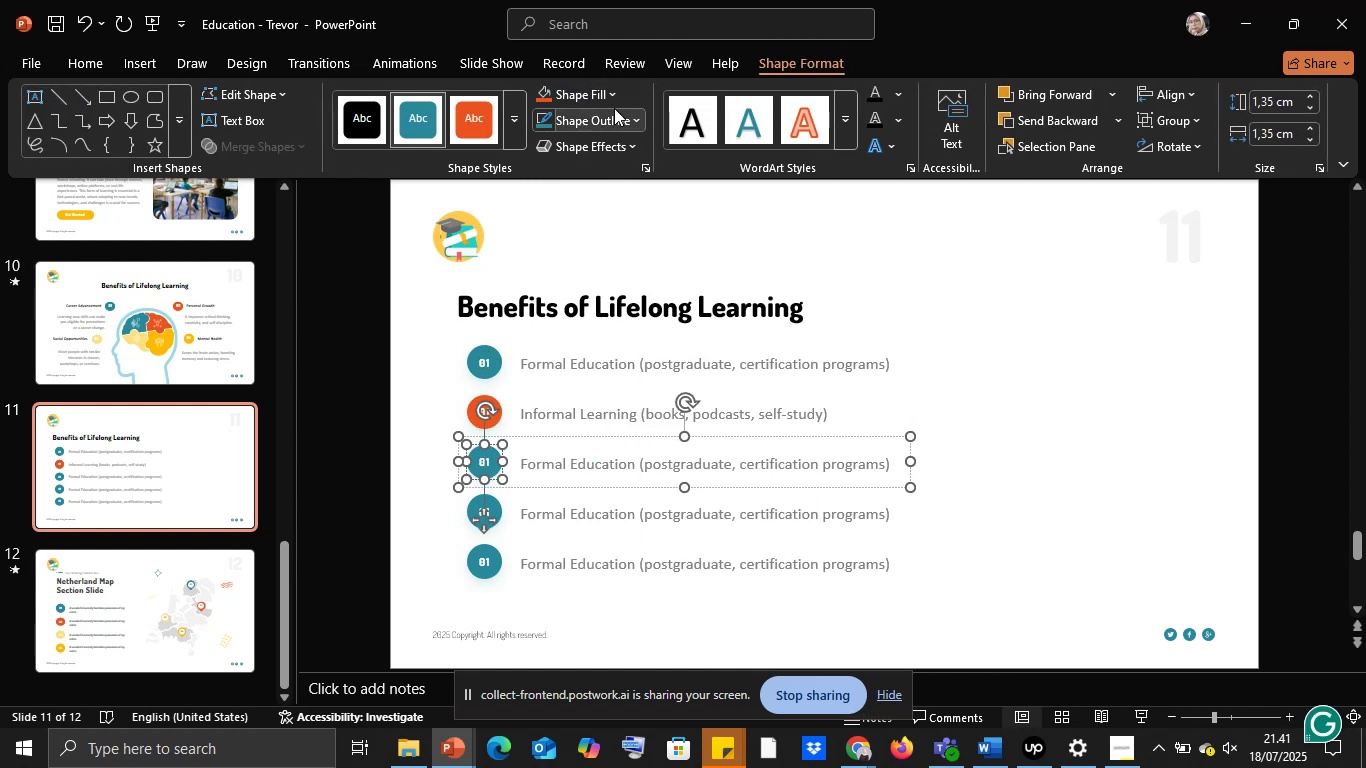 
left_click([611, 98])
 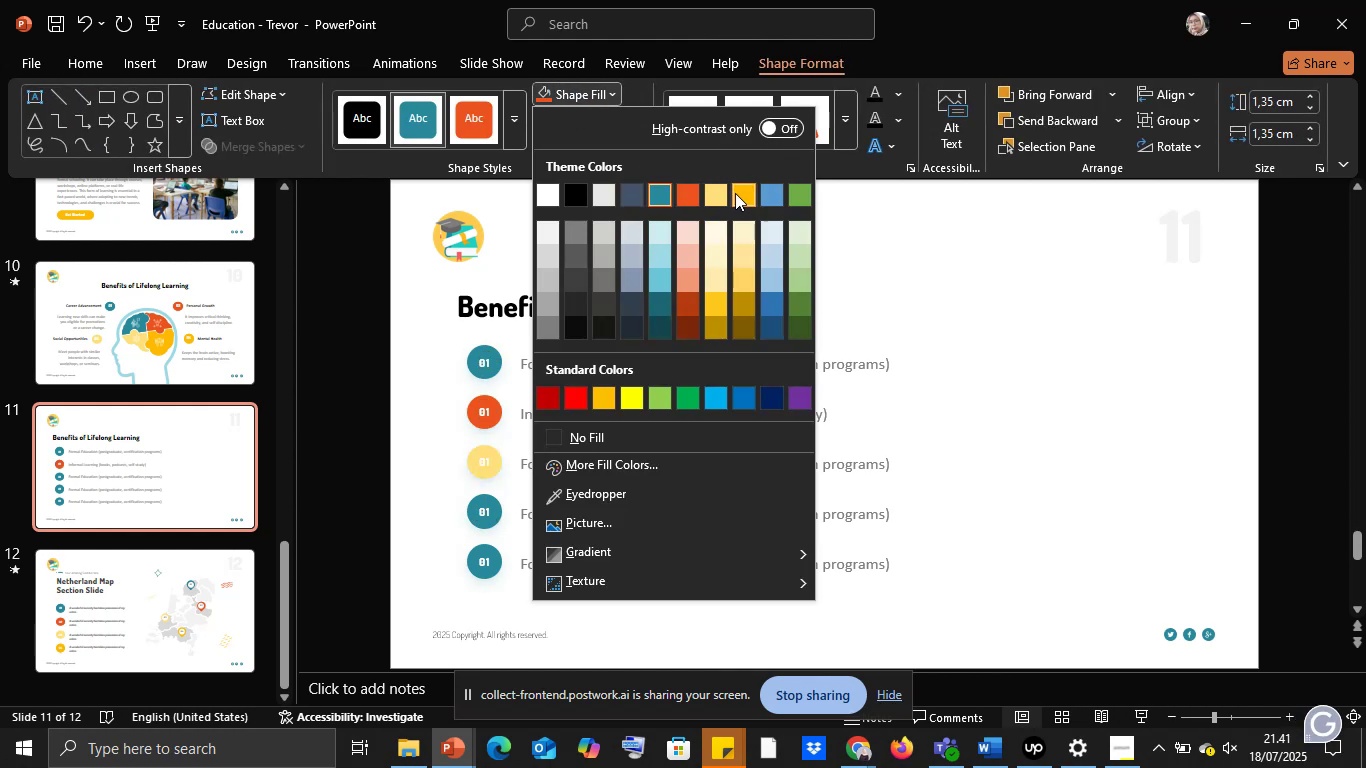 
left_click([741, 191])
 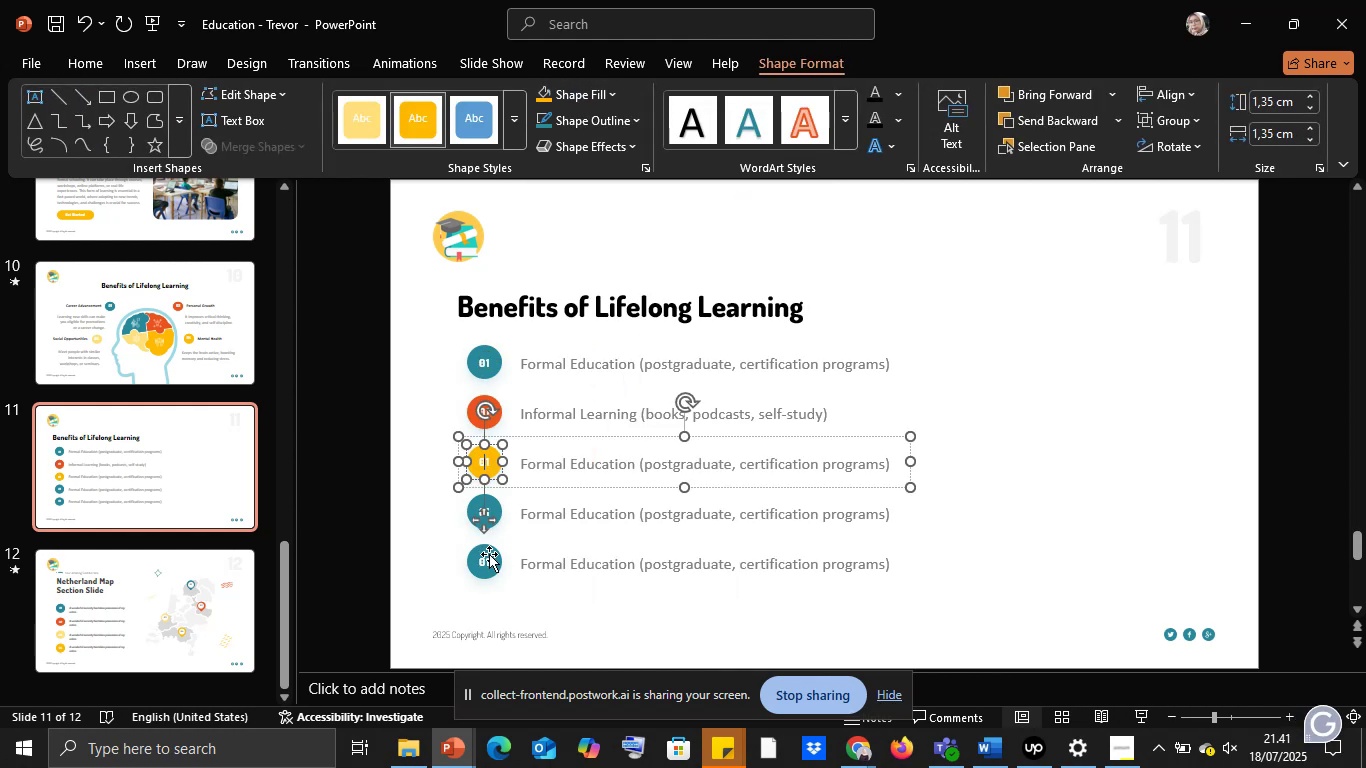 
left_click([489, 553])
 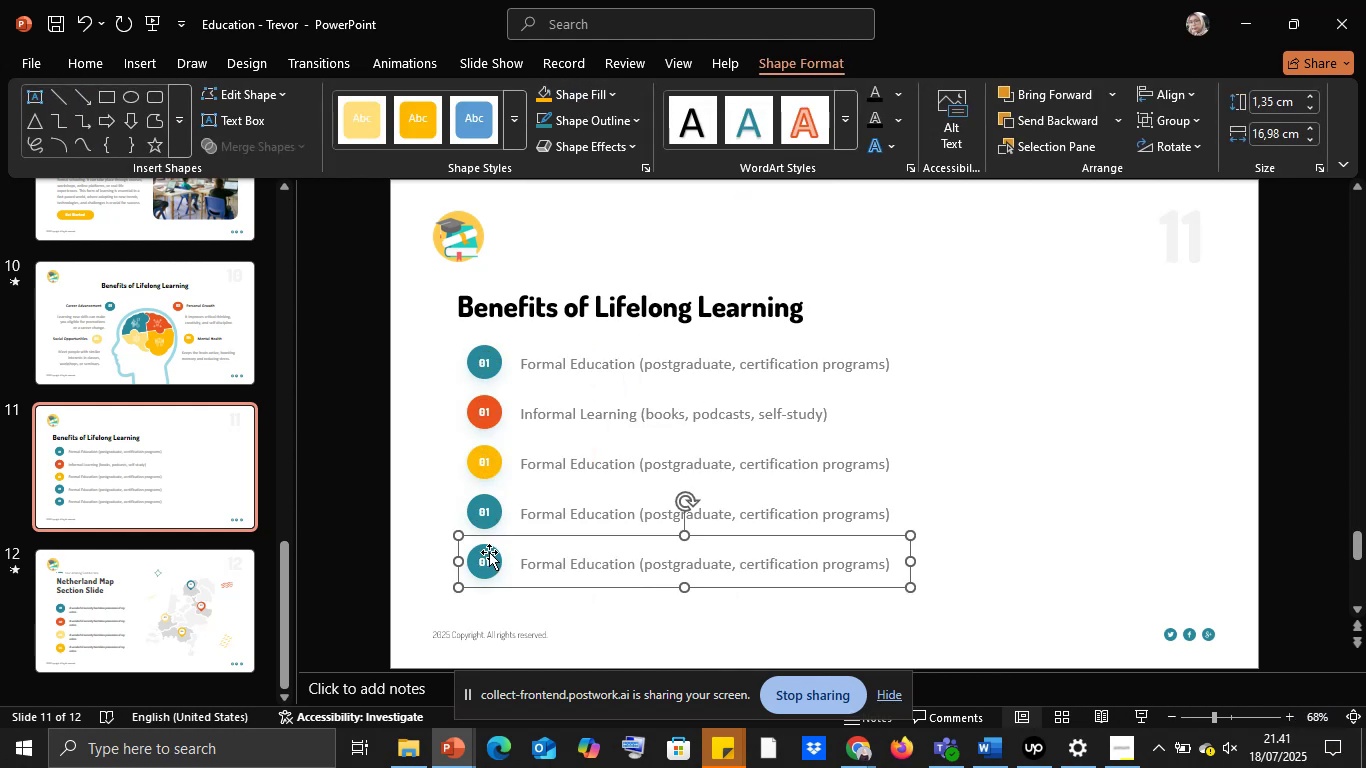 
left_click([489, 552])
 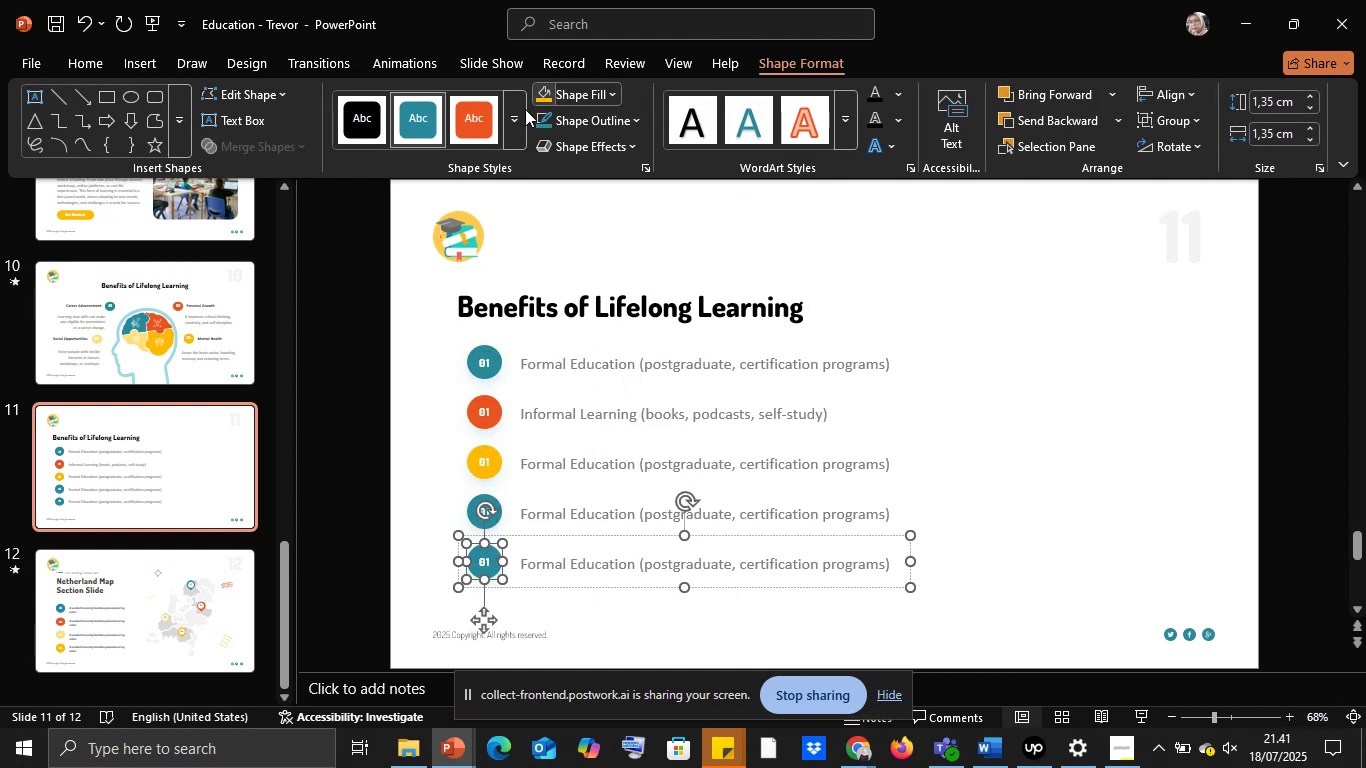 
left_click([491, 116])
 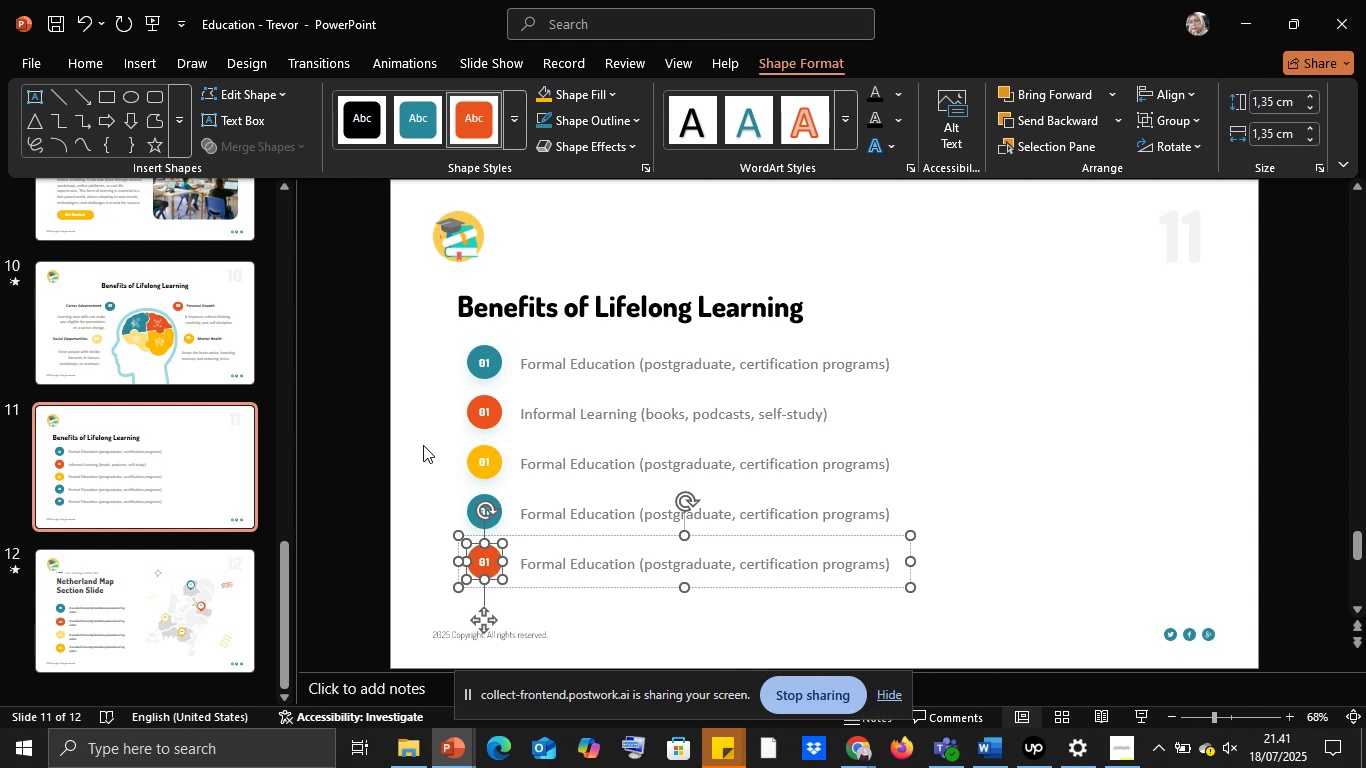 
left_click([423, 445])
 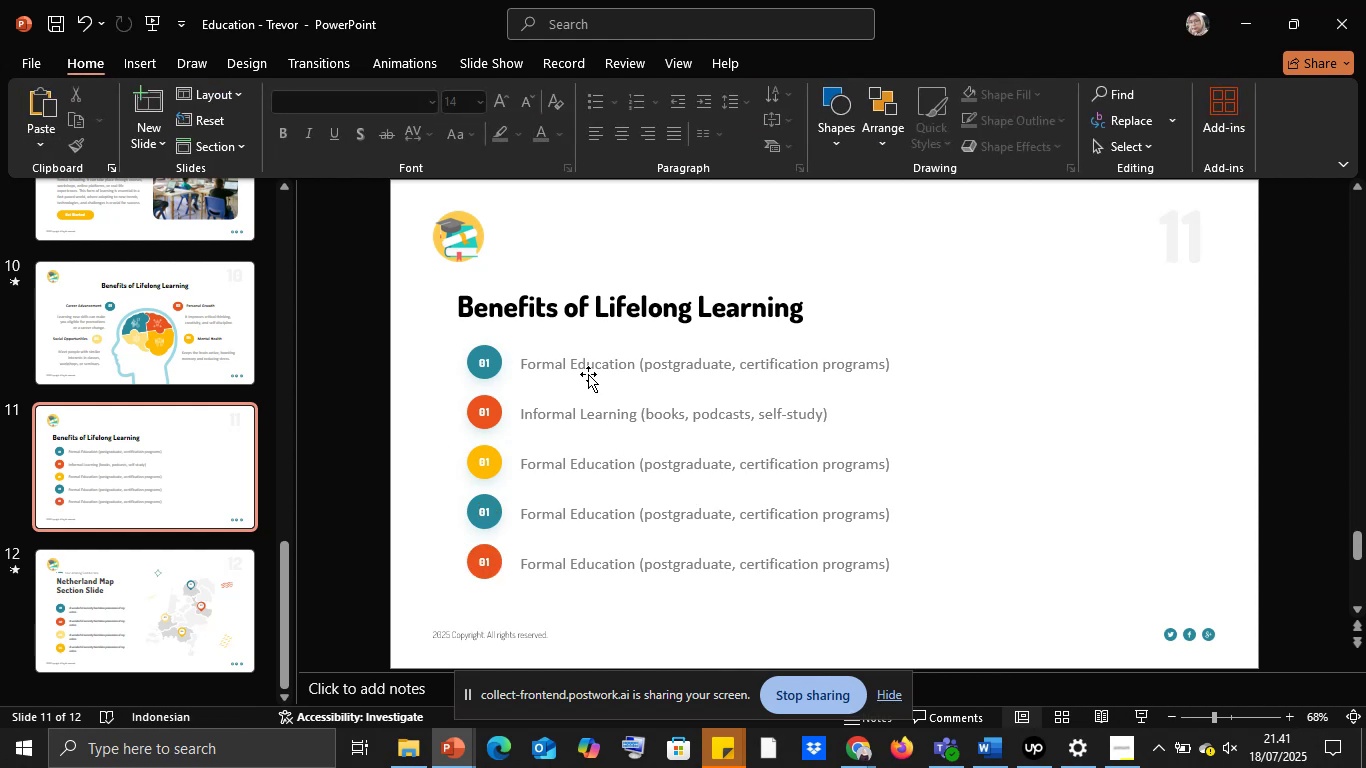 
left_click([585, 363])
 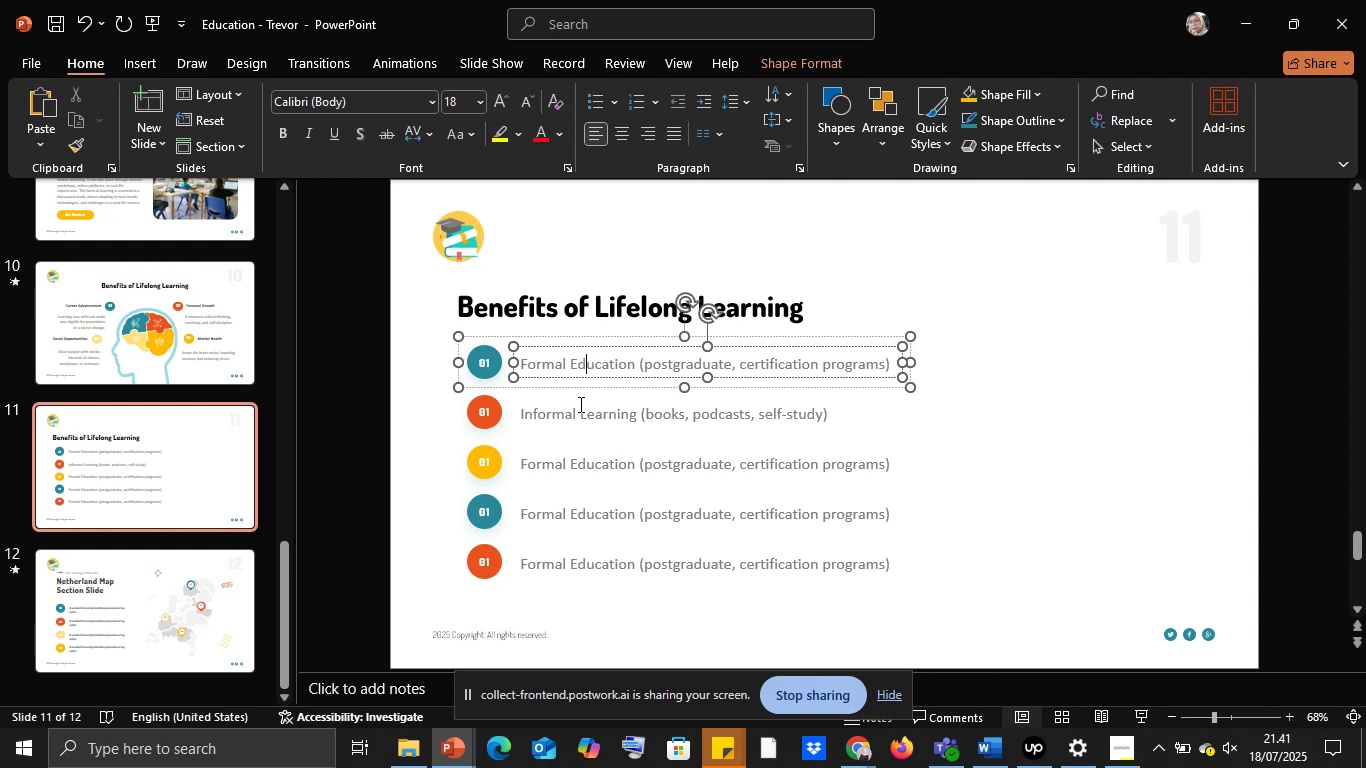 
hold_key(key=ShiftLeft, duration=1.51)
left_click([568, 434])
 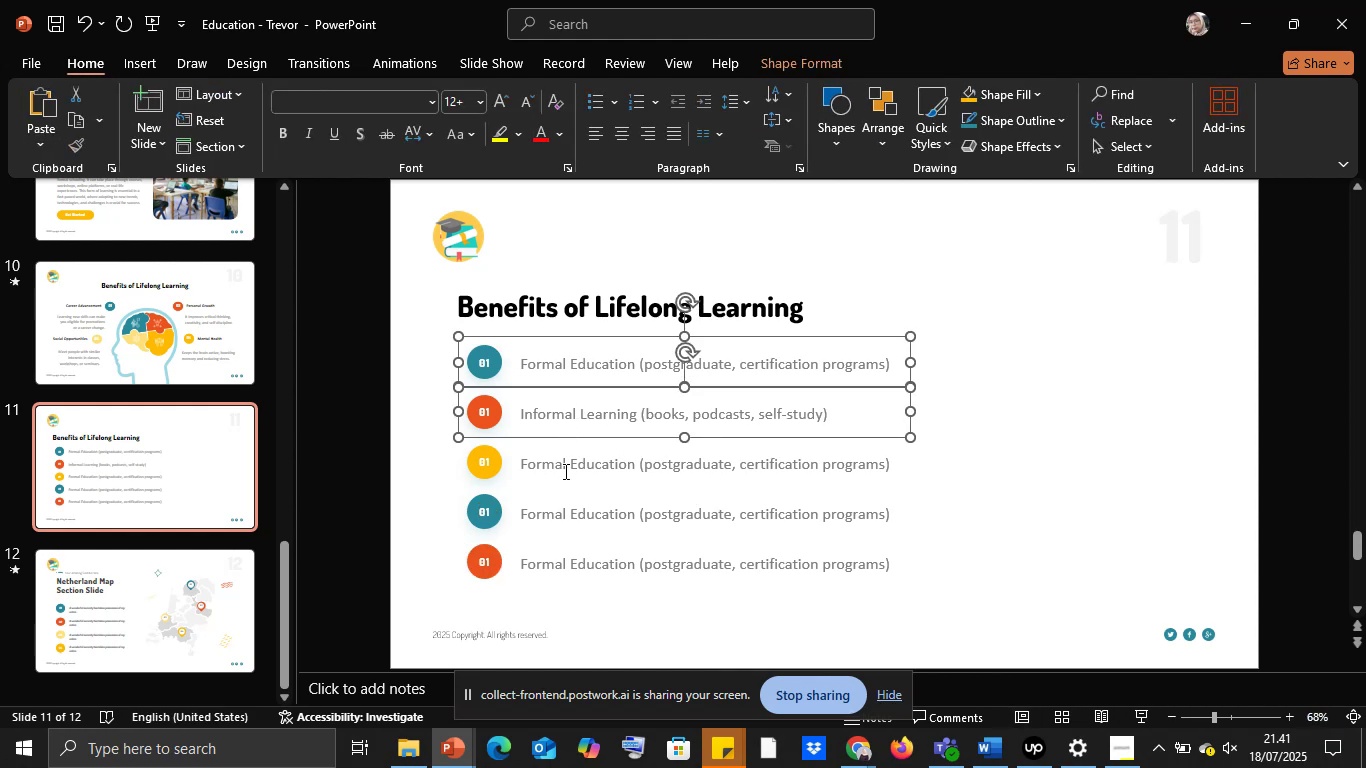 
left_click([564, 470])
 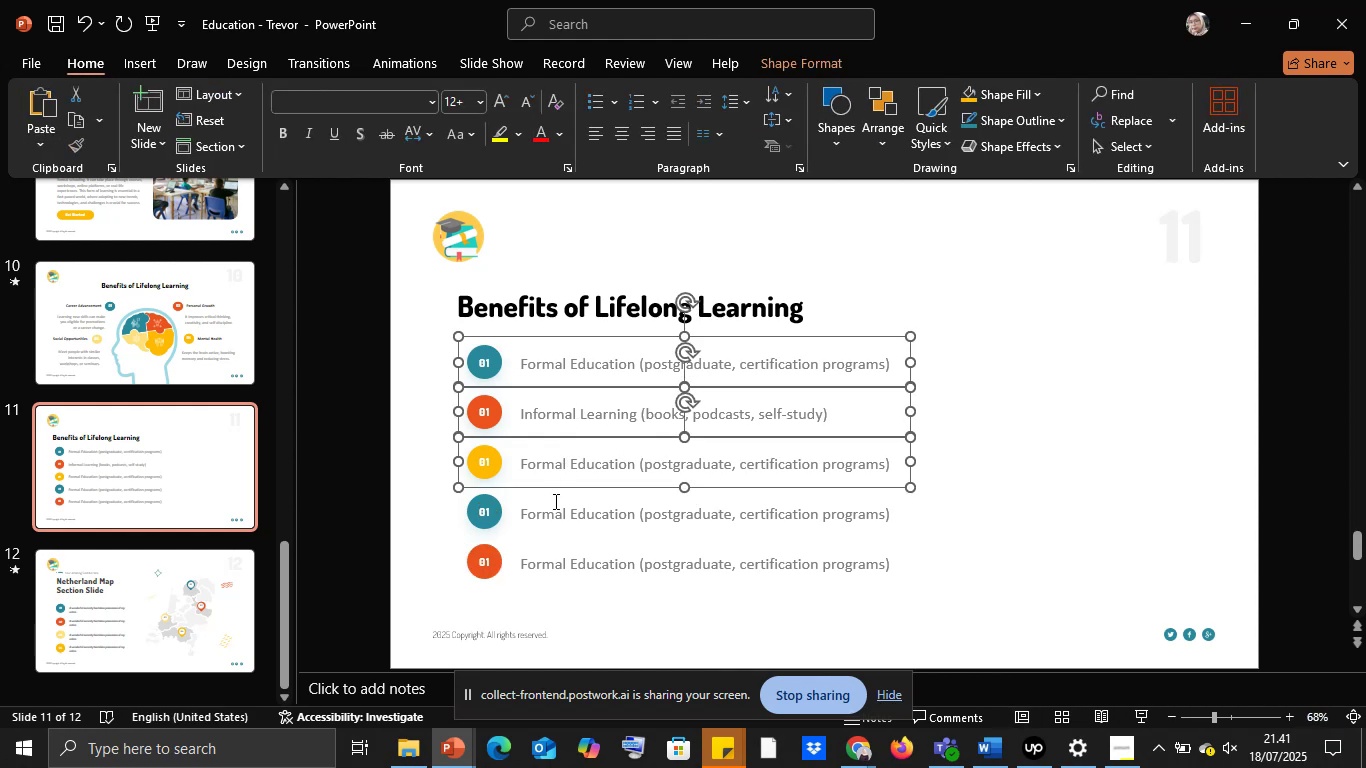 
double_click([554, 501])
 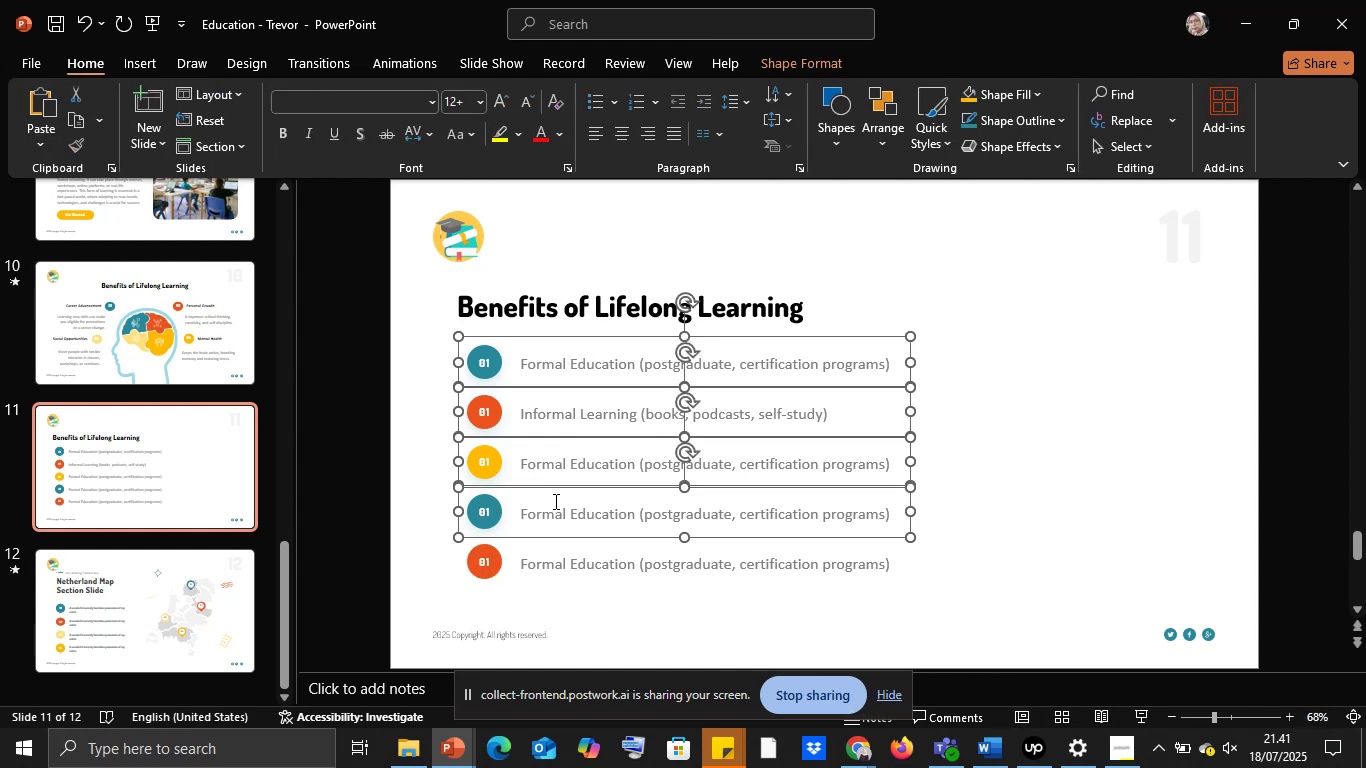 
hold_key(key=ShiftLeft, duration=0.7)
triple_click([541, 547])
 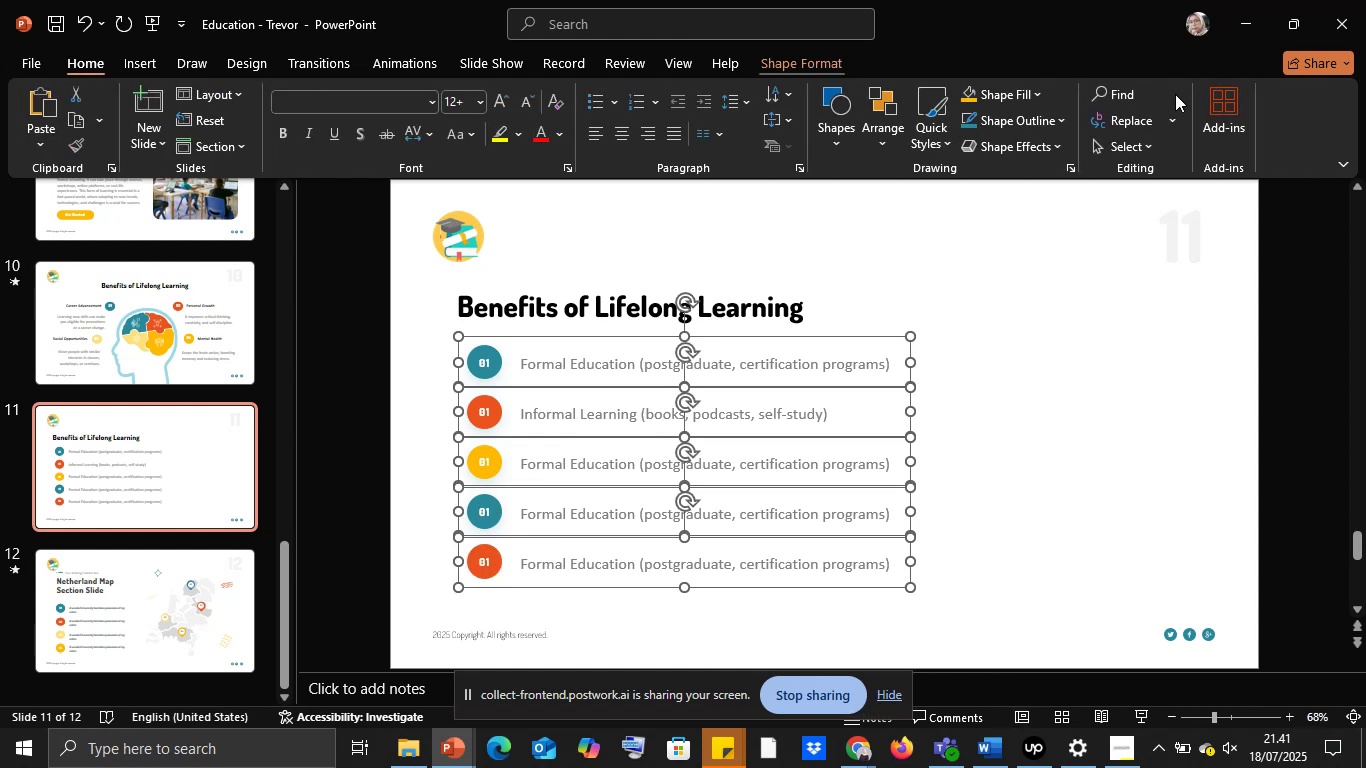 
left_click([1158, 94])
 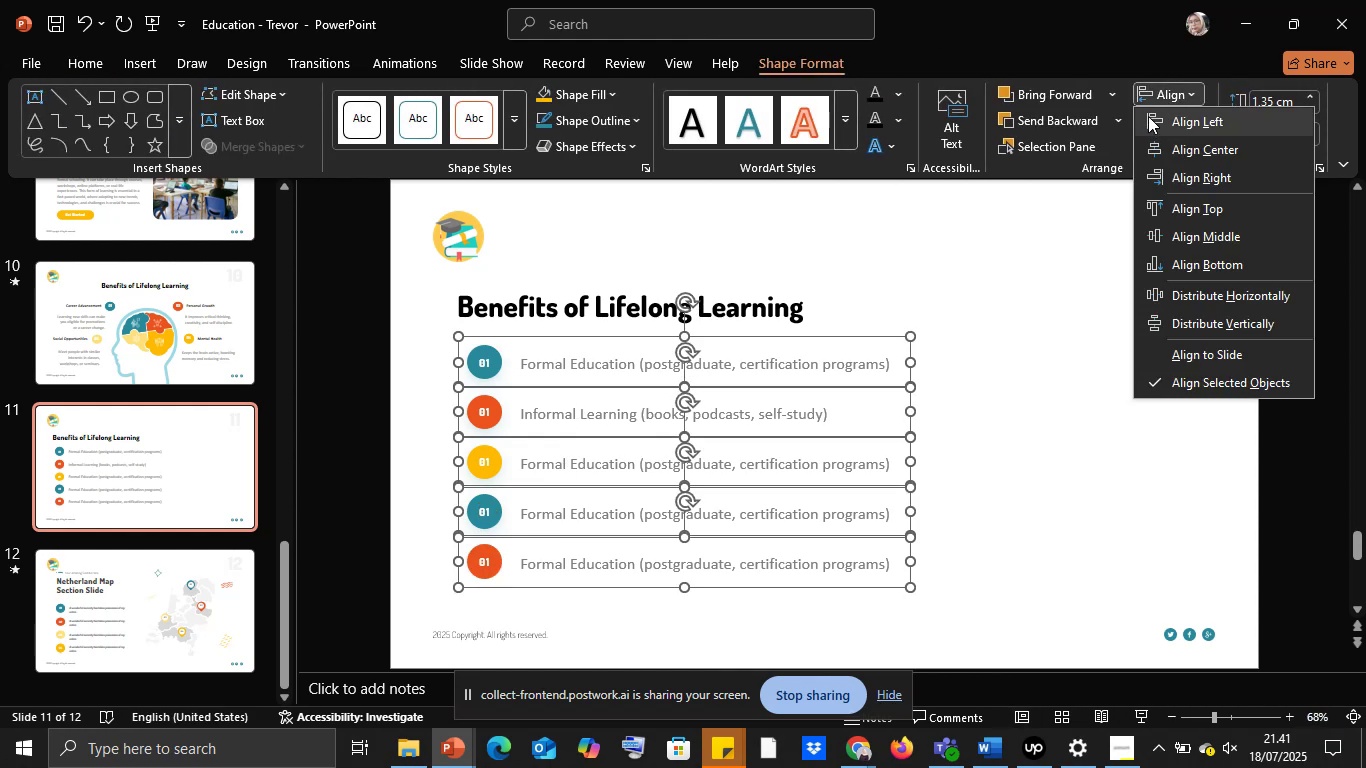 
left_click([1148, 116])
 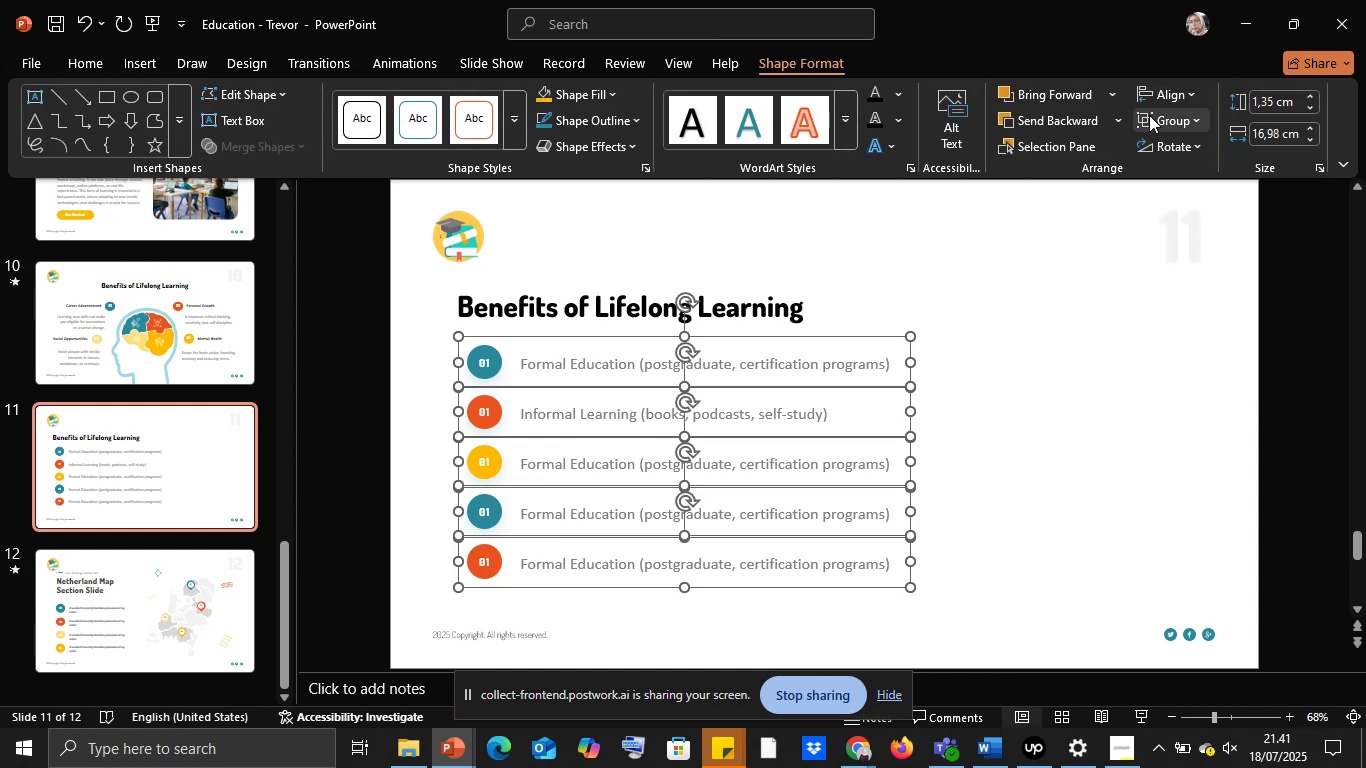 
left_click([1148, 91])
 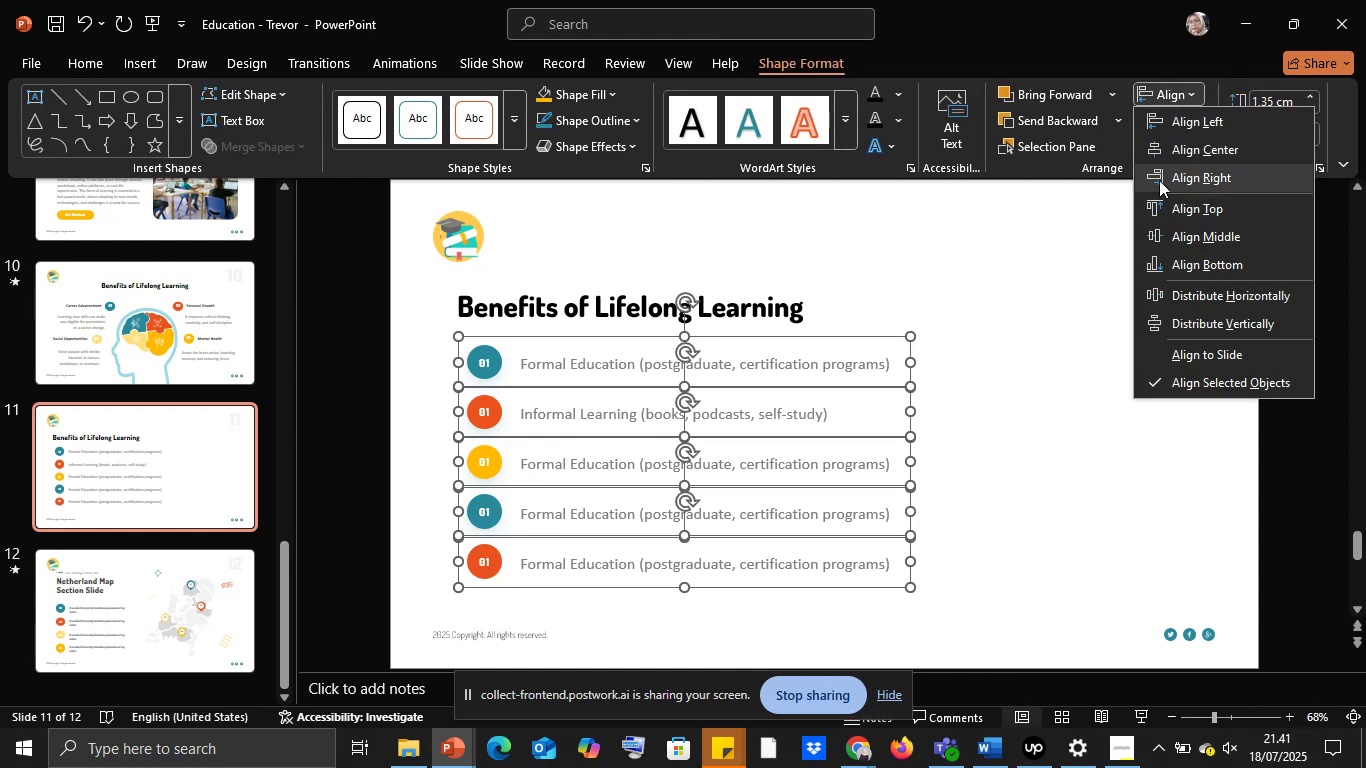 
left_click([1154, 146])
 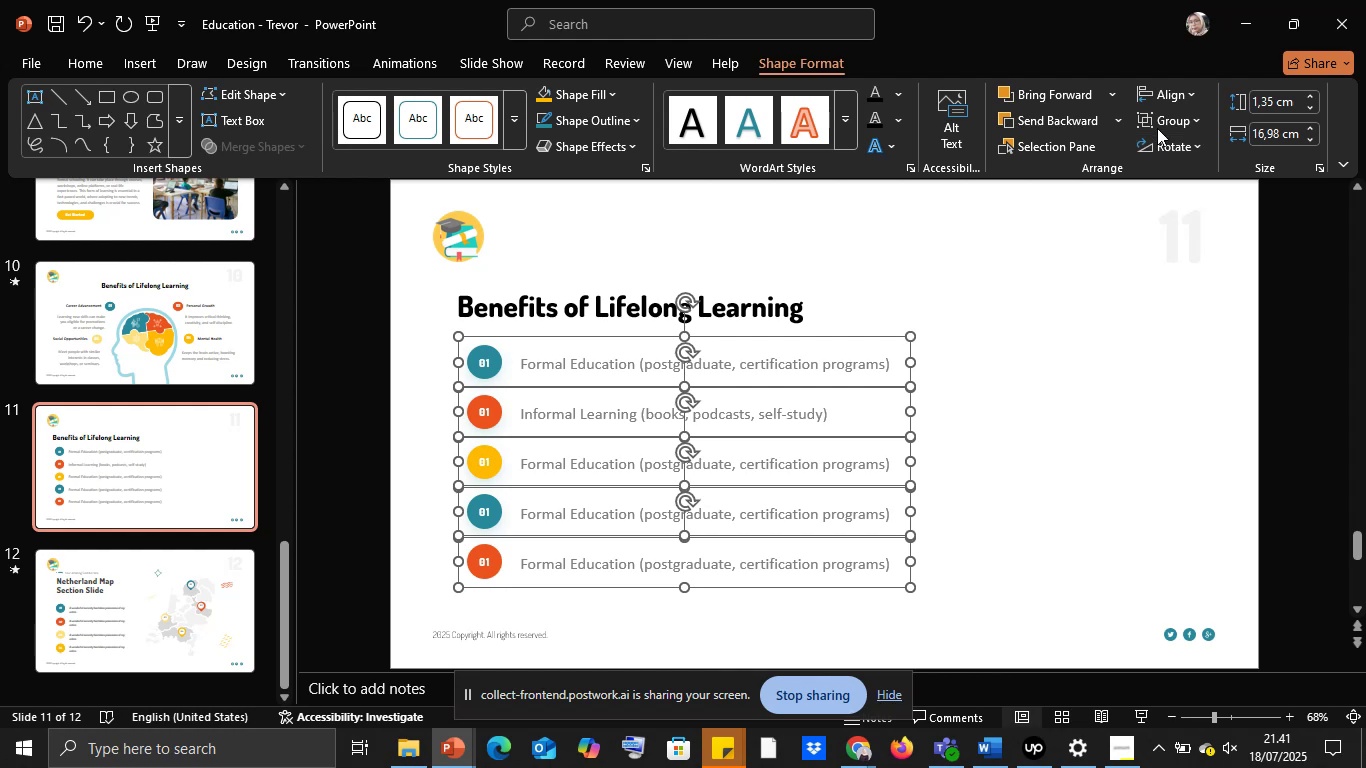 
key(Control+Z)
 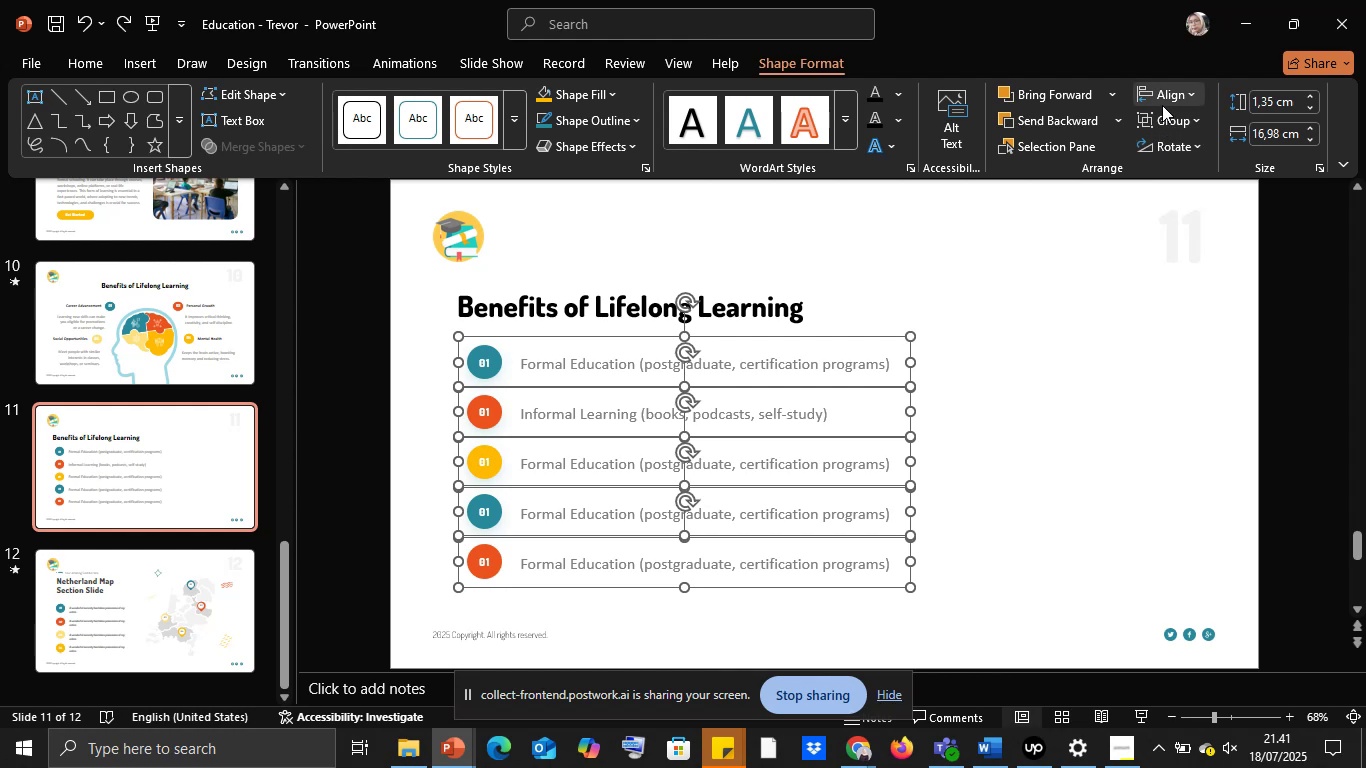 
left_click([1162, 101])
 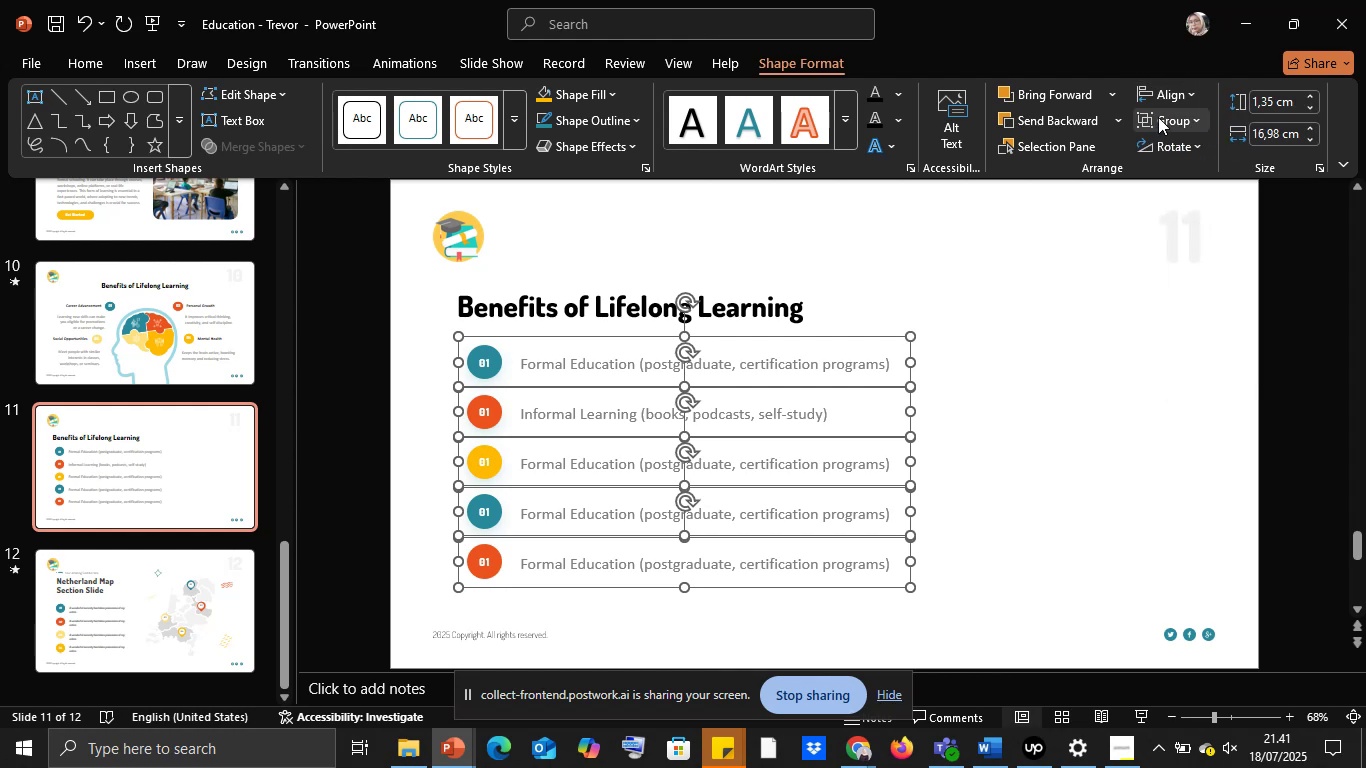 
left_click([1163, 99])
 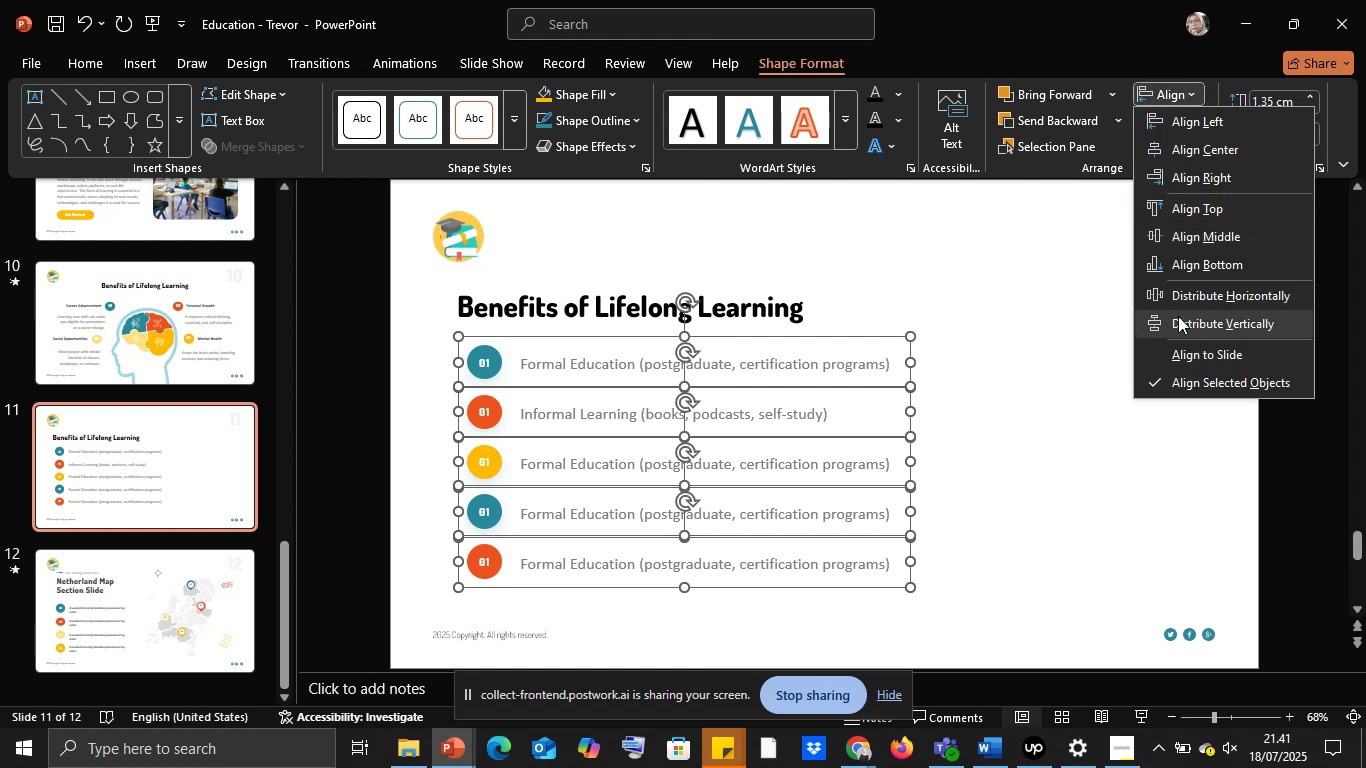 
double_click([1121, 373])
 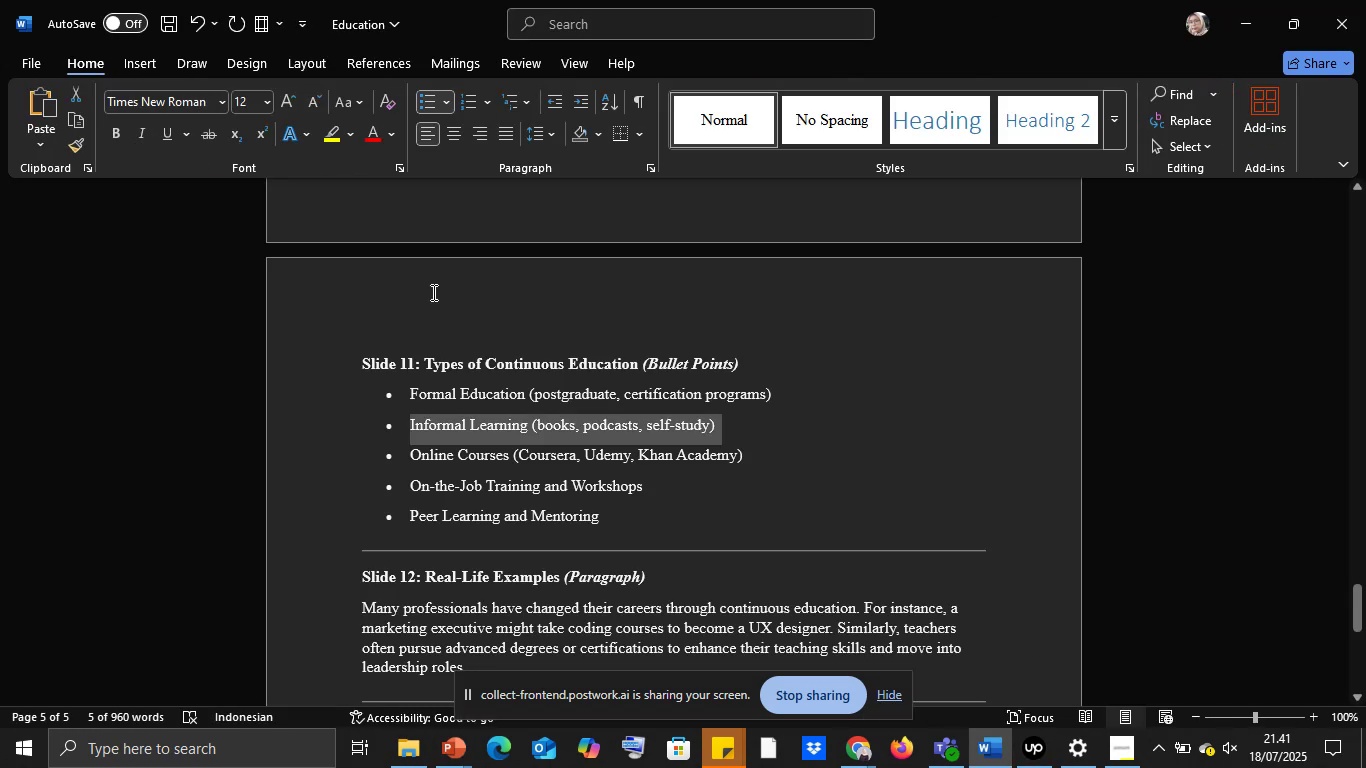 
left_click_drag(start_coordinate=[413, 453], to_coordinate=[744, 453])
 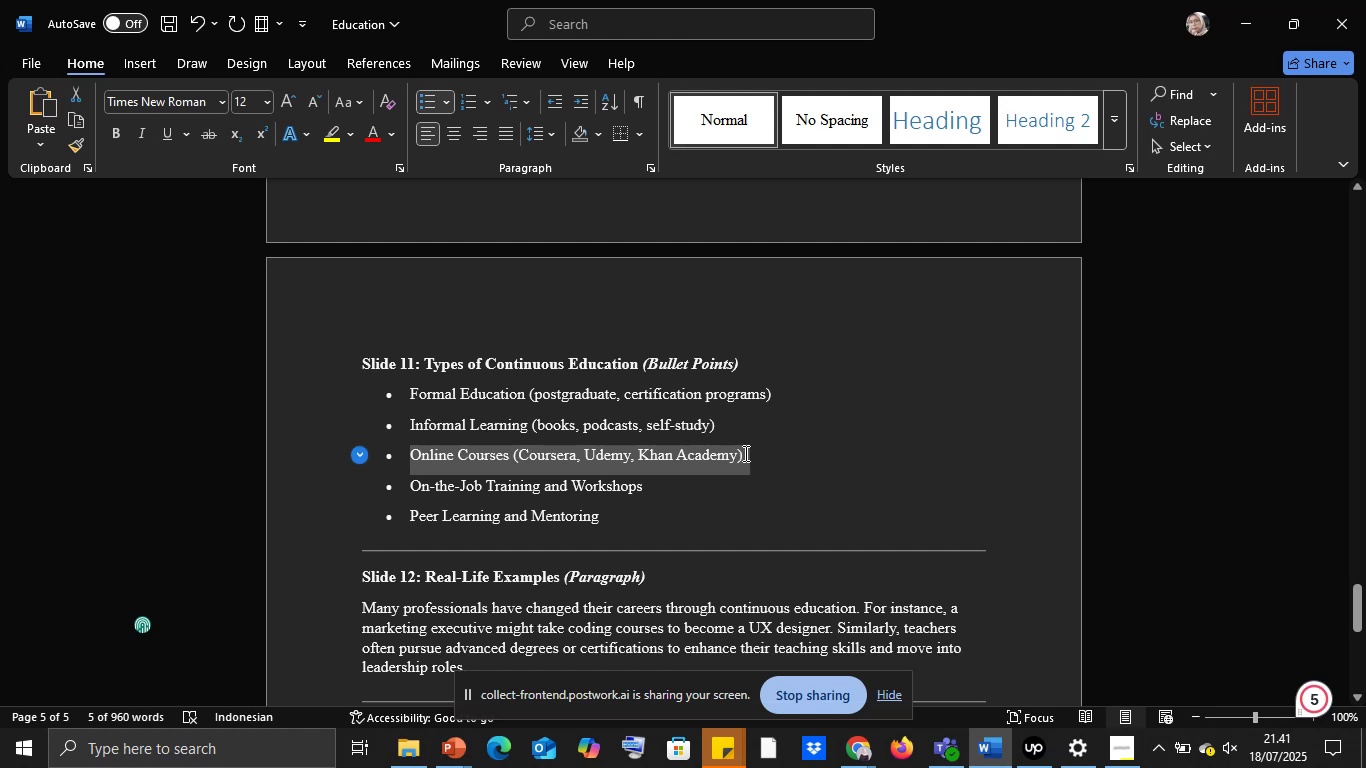 
key(Control+C)
 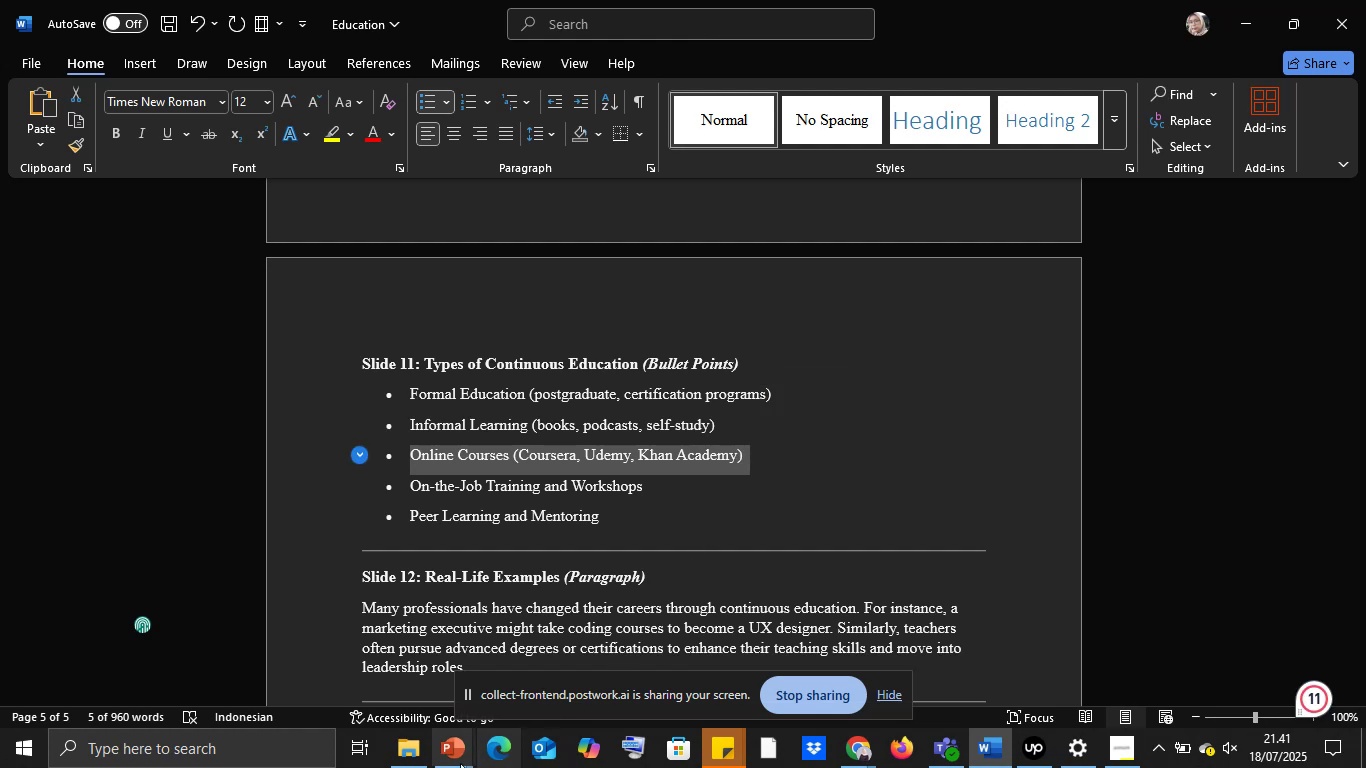 
left_click([460, 763])
 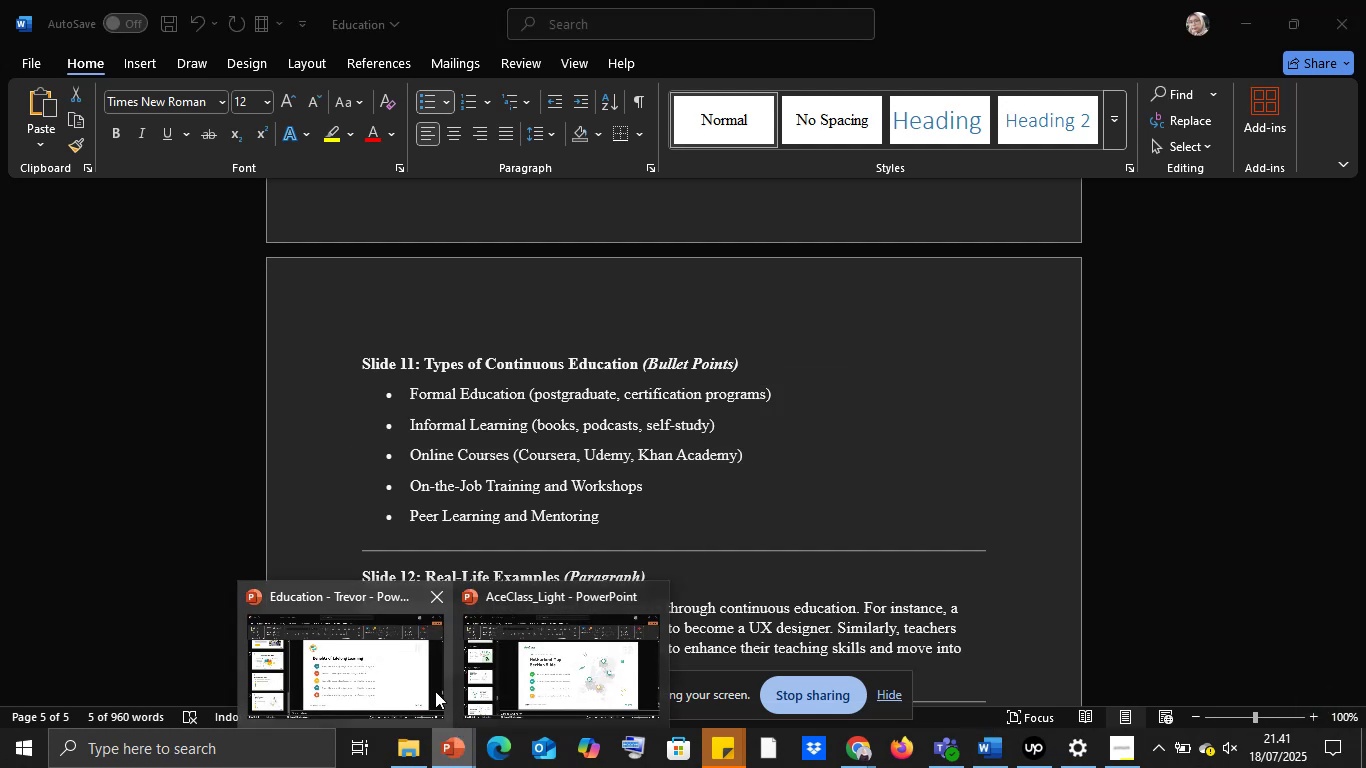 
left_click([425, 687])
 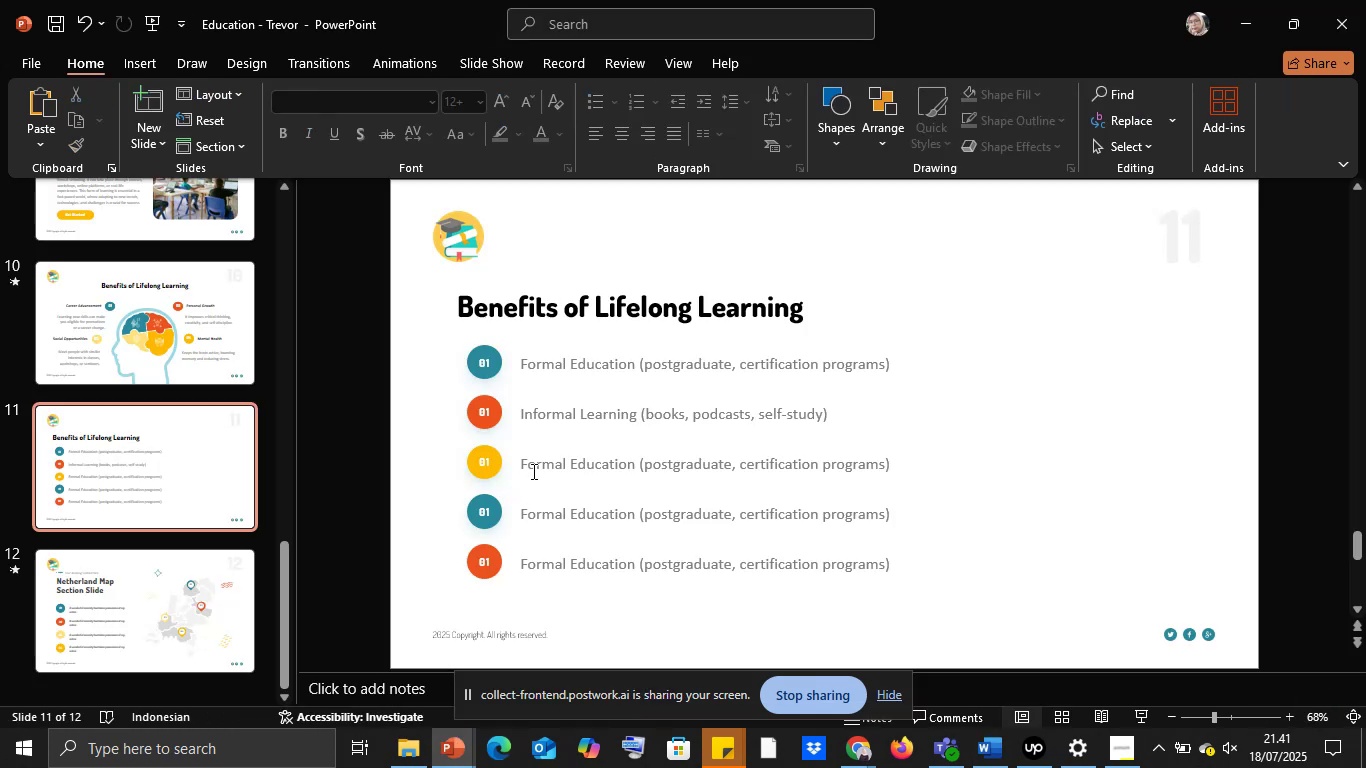 
left_click([535, 463])
 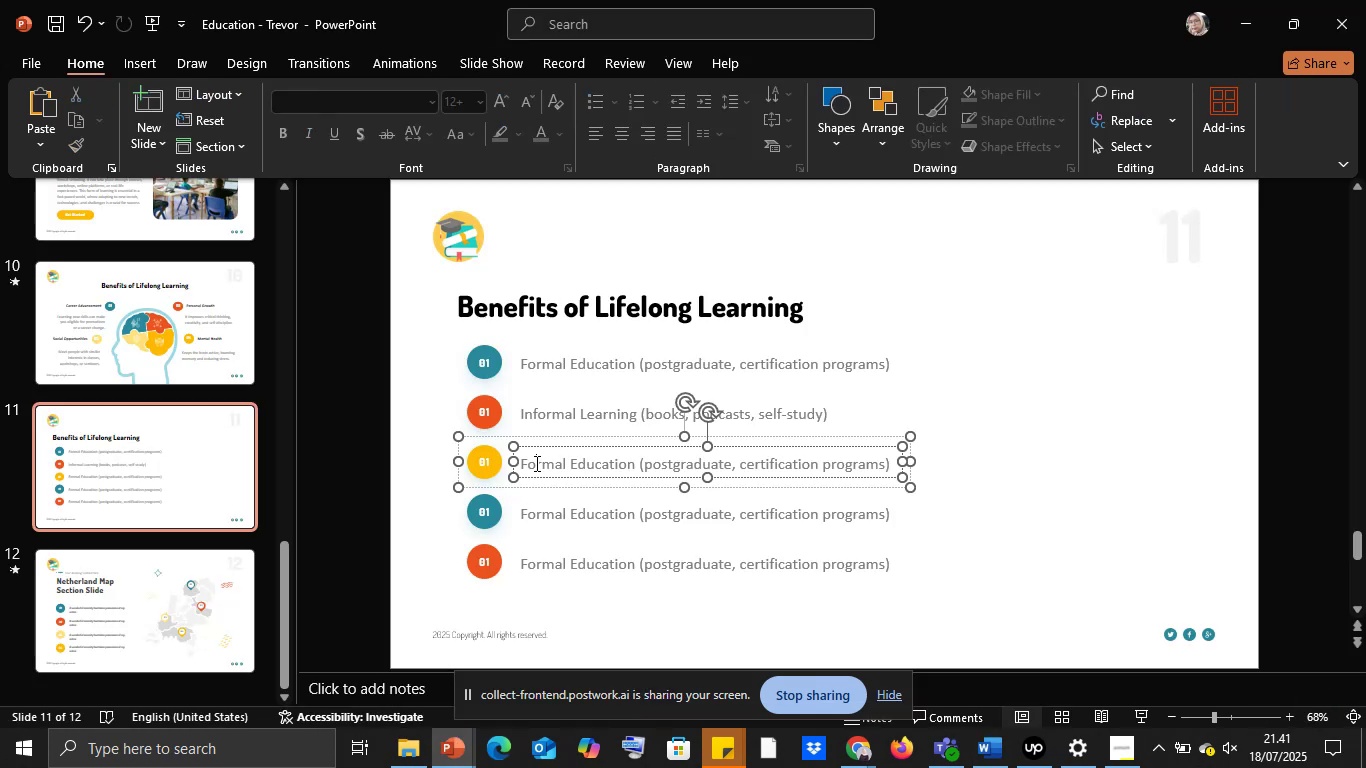 
key(Control+A)
 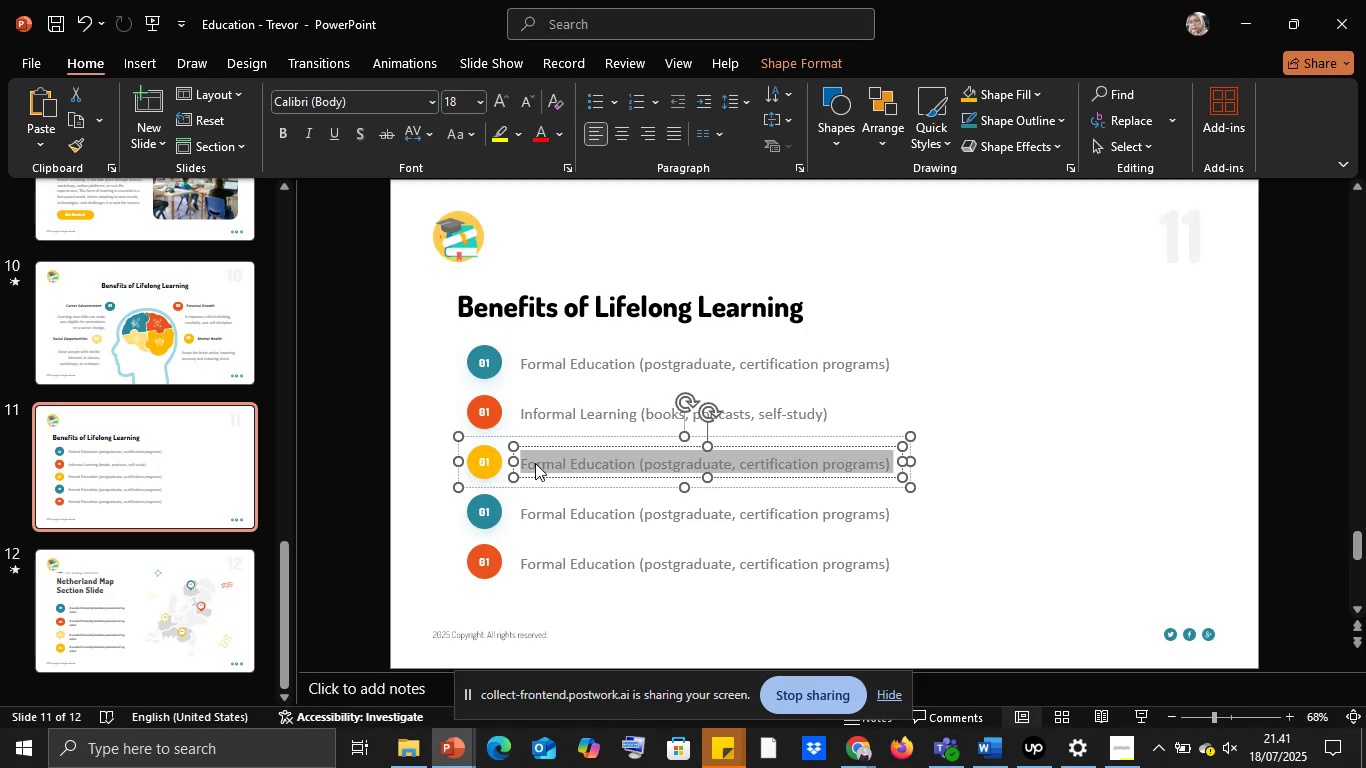 
right_click([535, 463])
 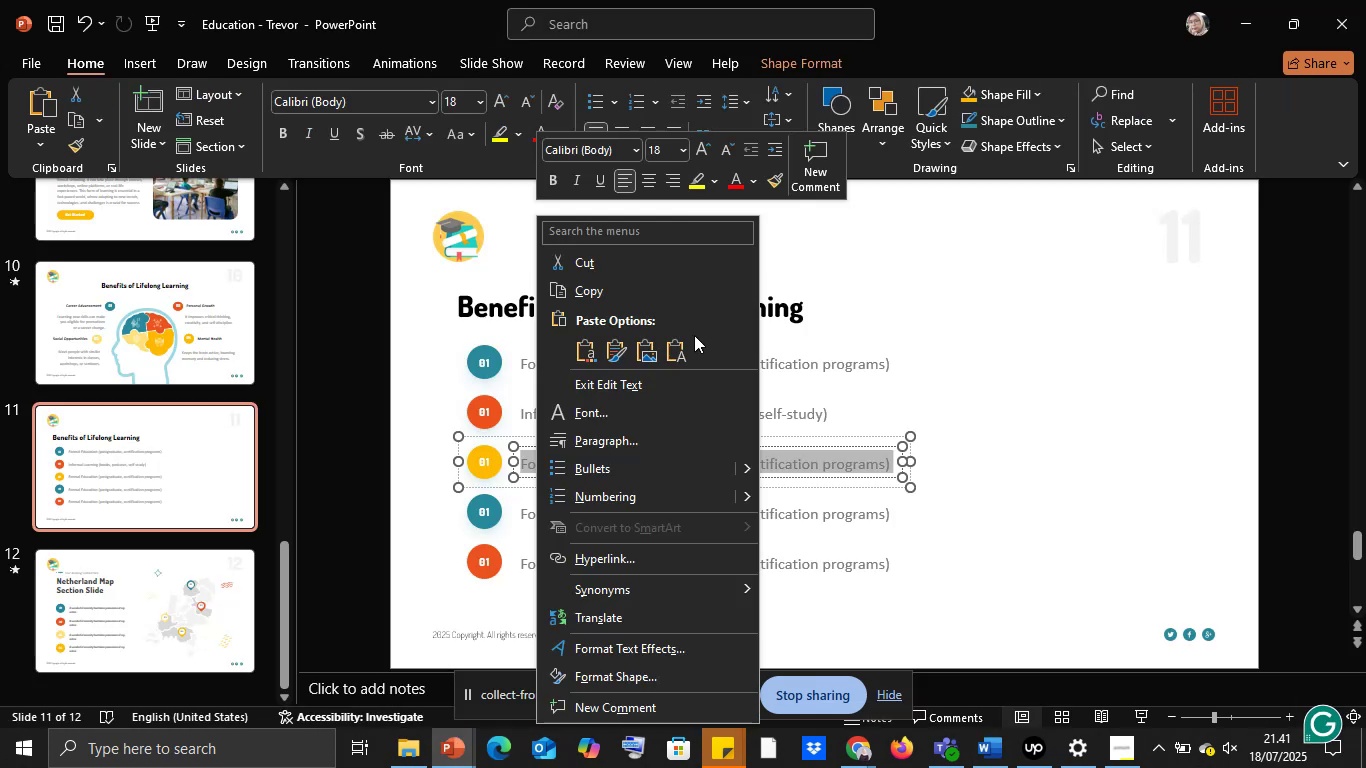 
left_click([677, 351])
 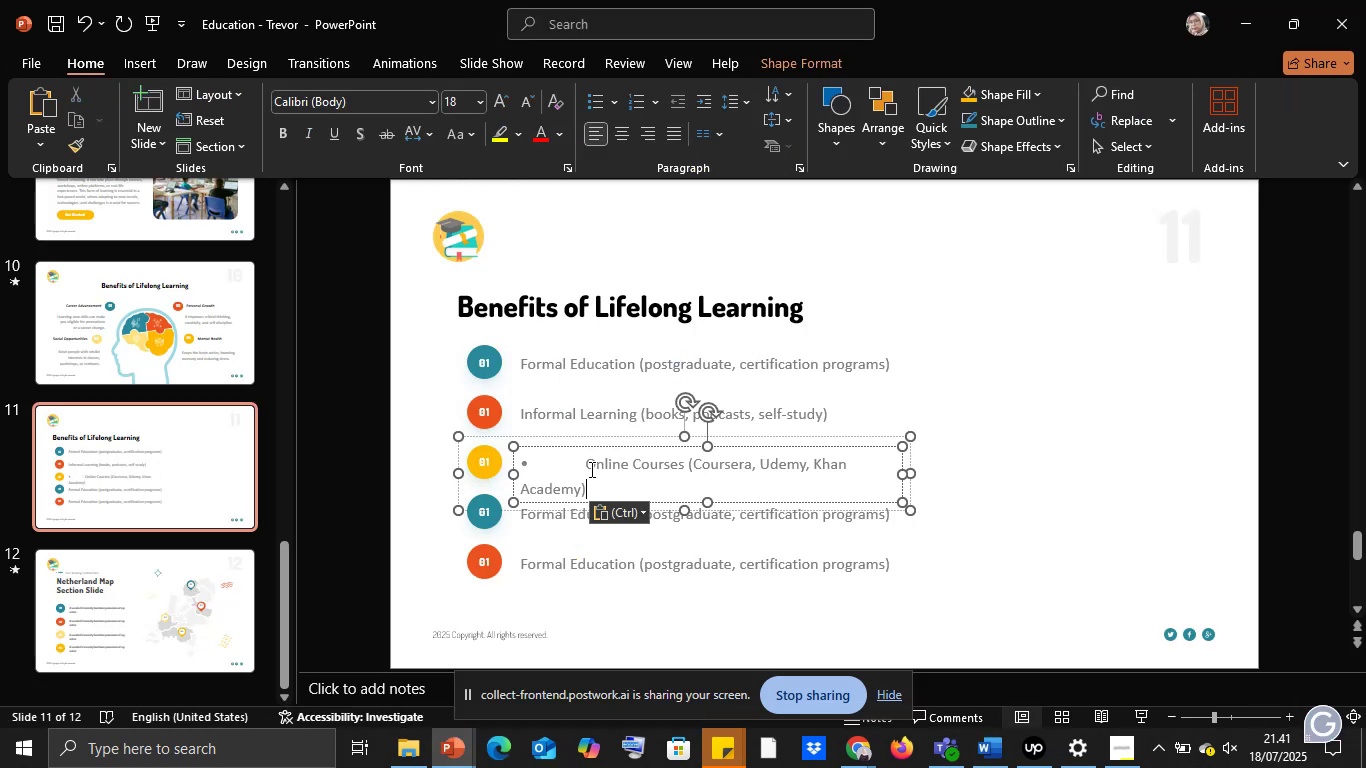 
left_click([590, 468])
 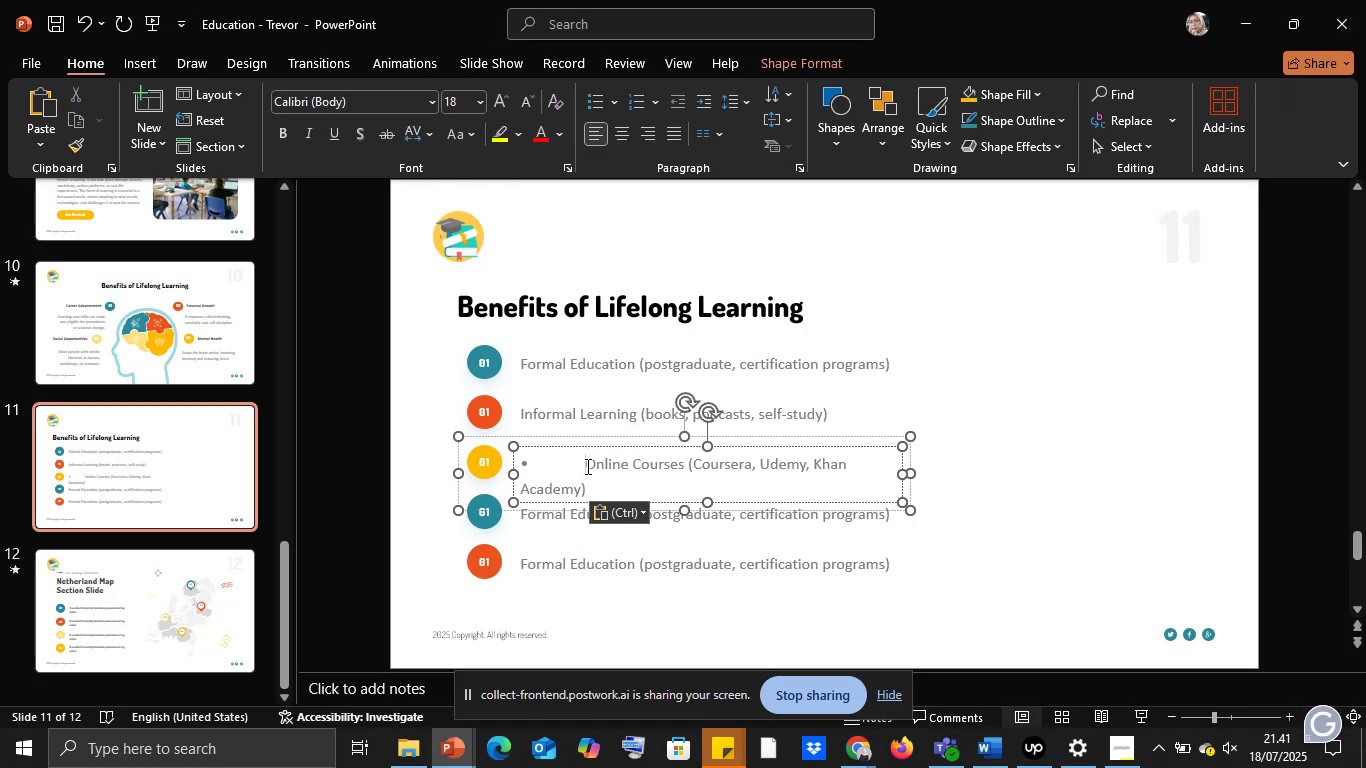 
key(Backspace)
 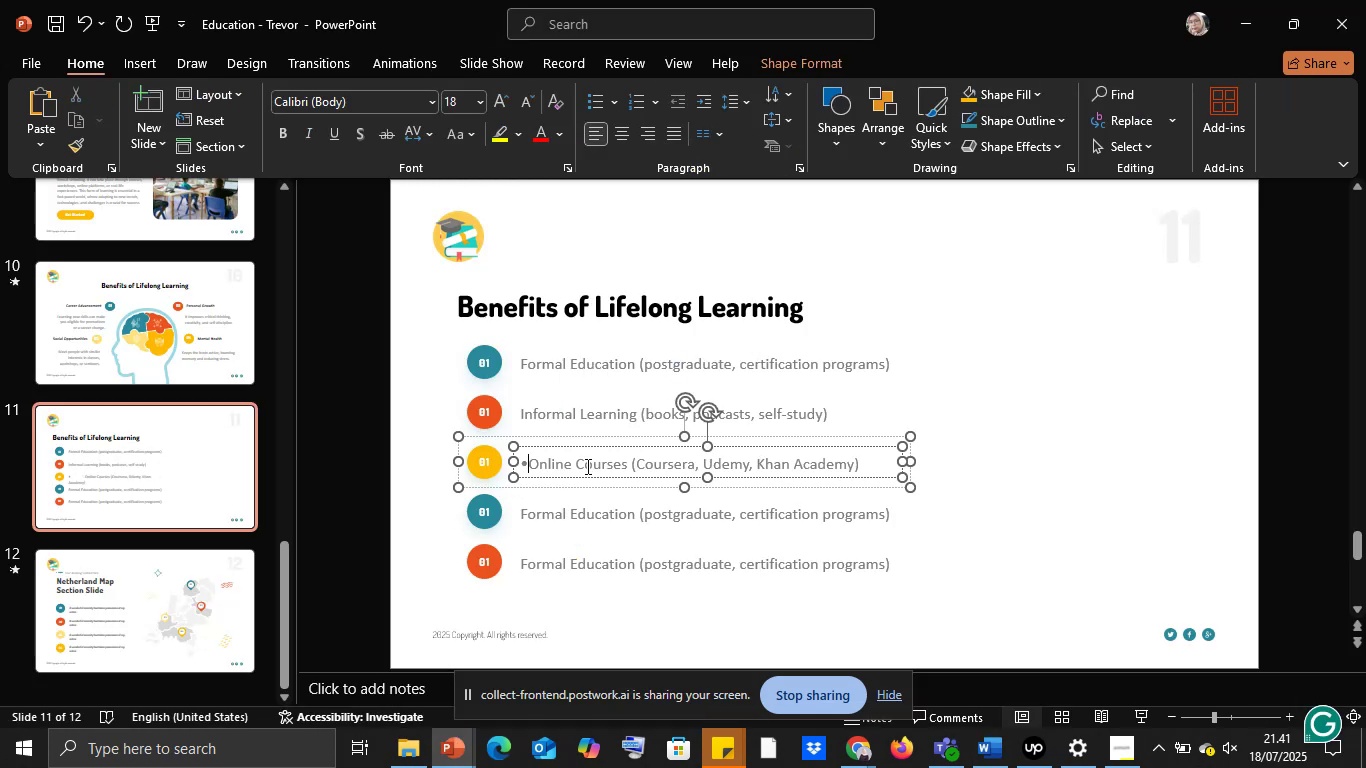 
key(Backspace)
 